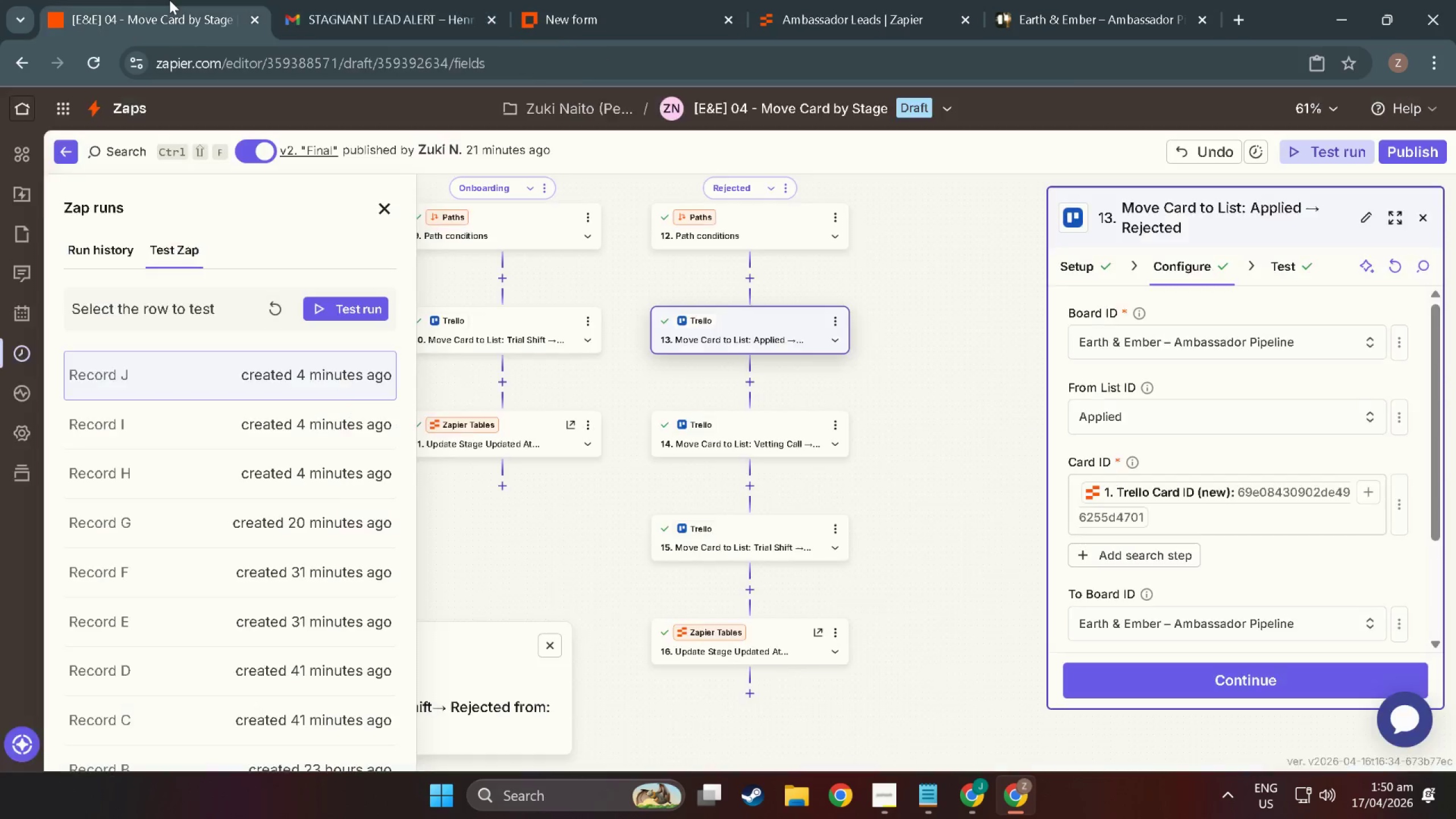 
hold_key(key=AltLeft, duration=0.62)
 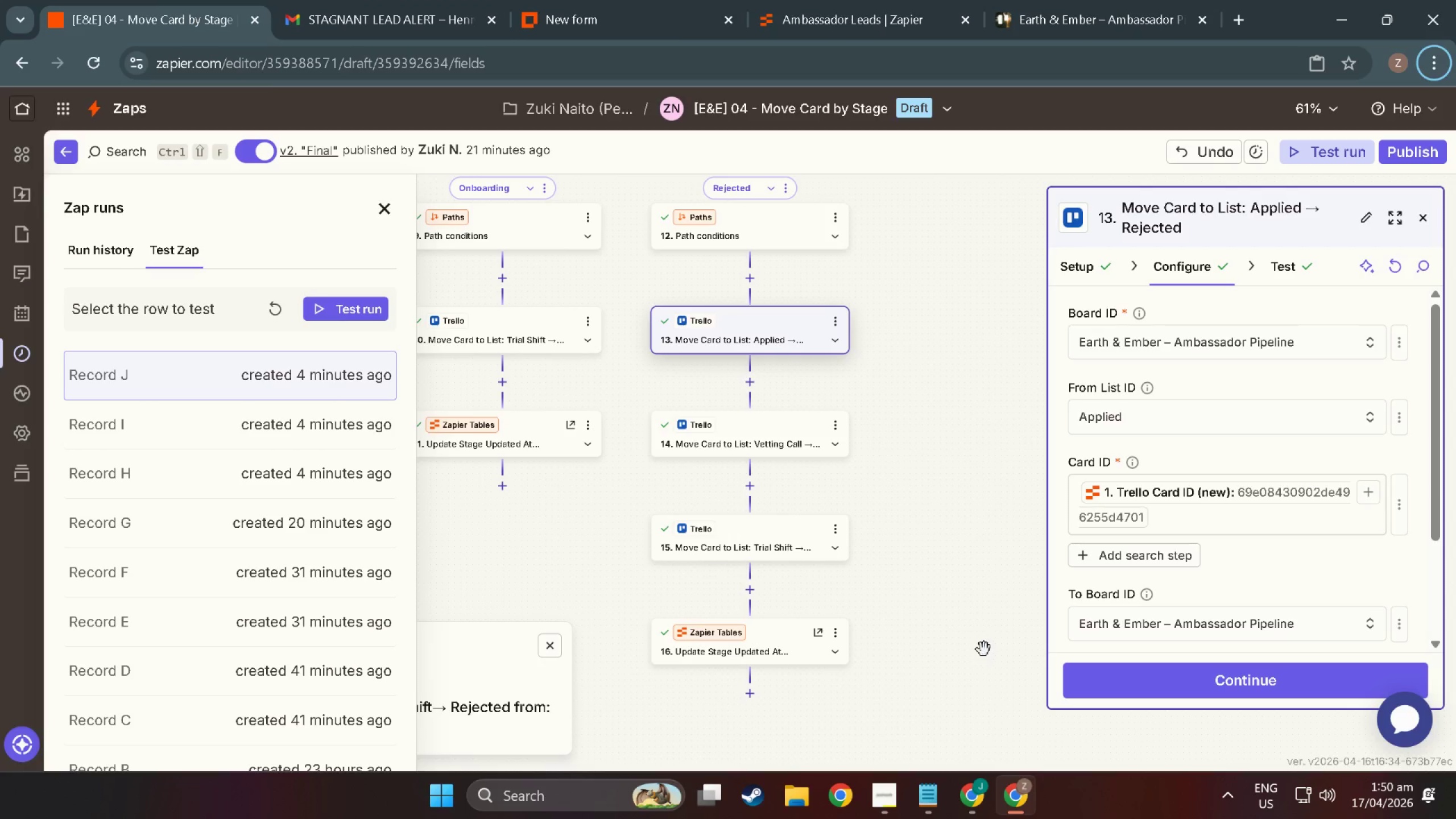 
left_click([984, 650])
 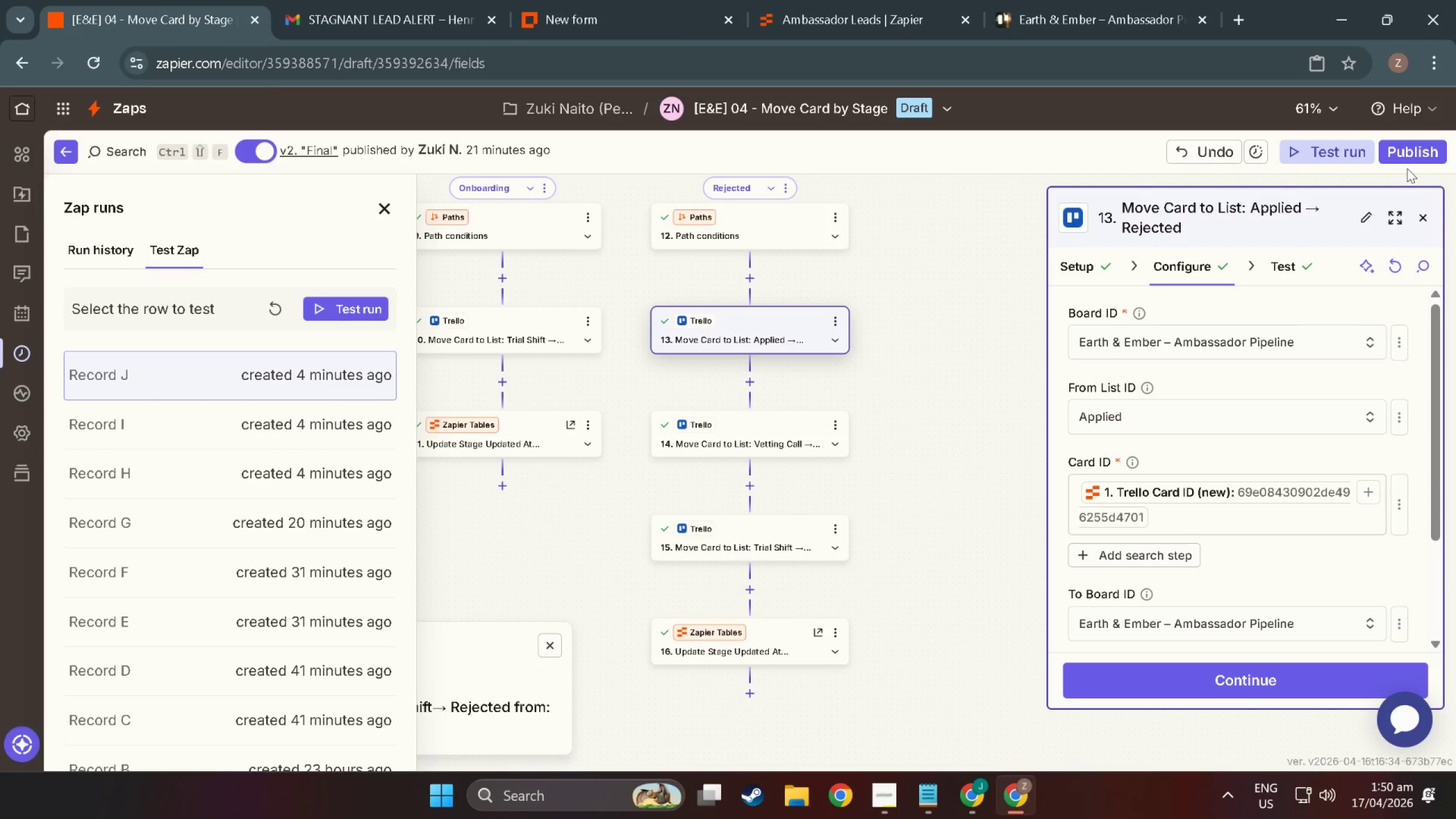 
left_click([1416, 154])
 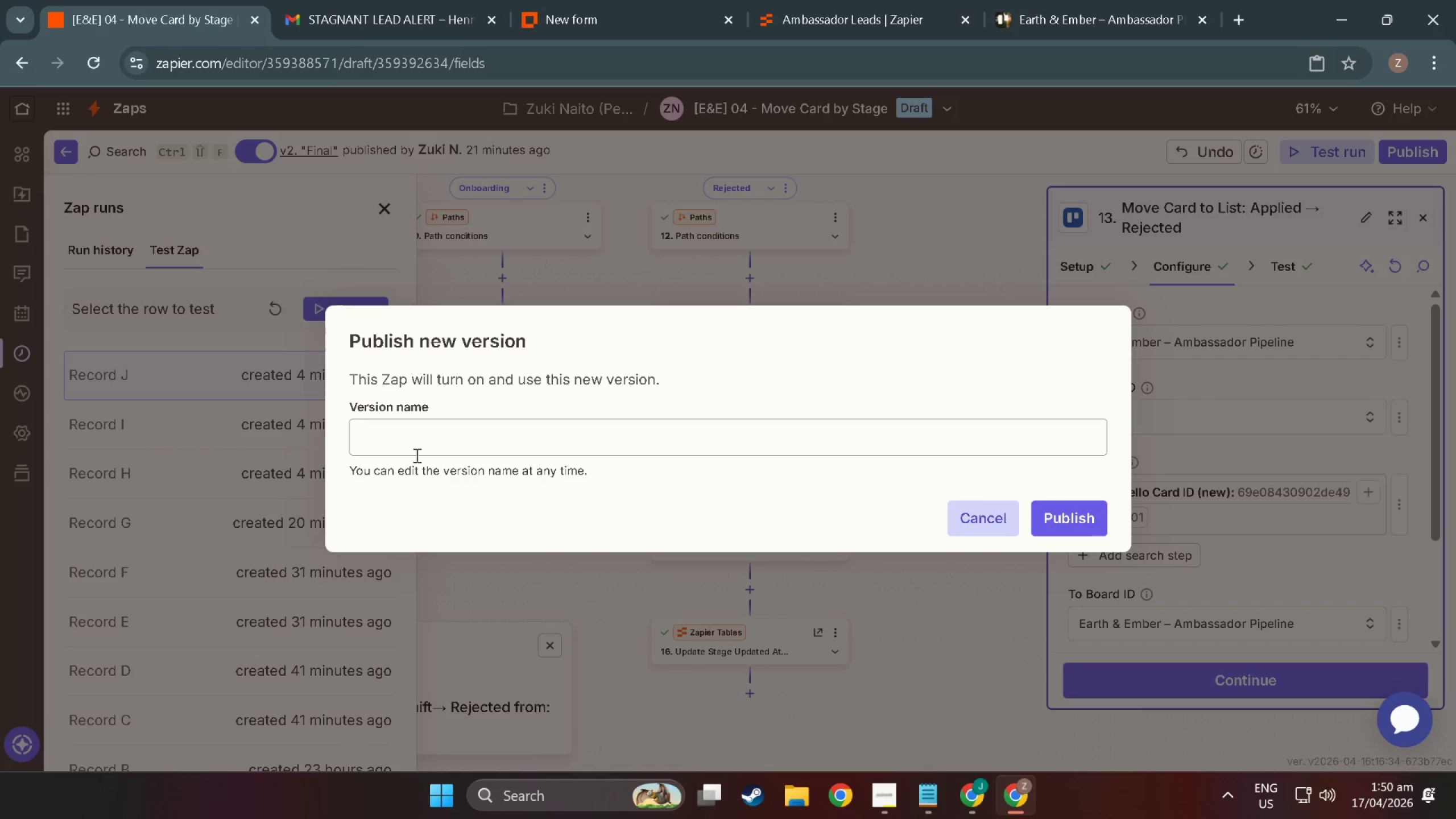 
left_click([425, 440])
 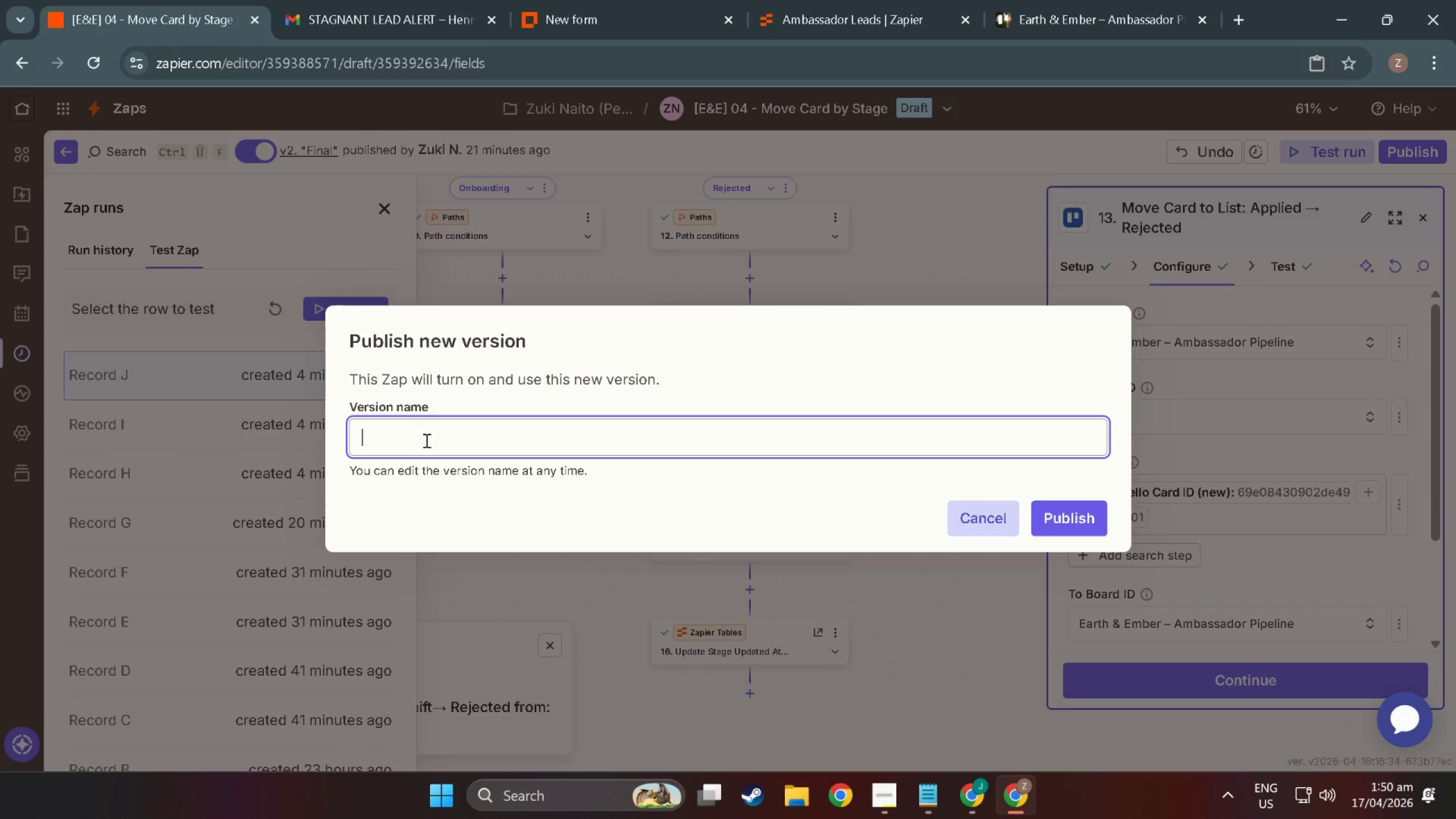 
type(Final Updated)
 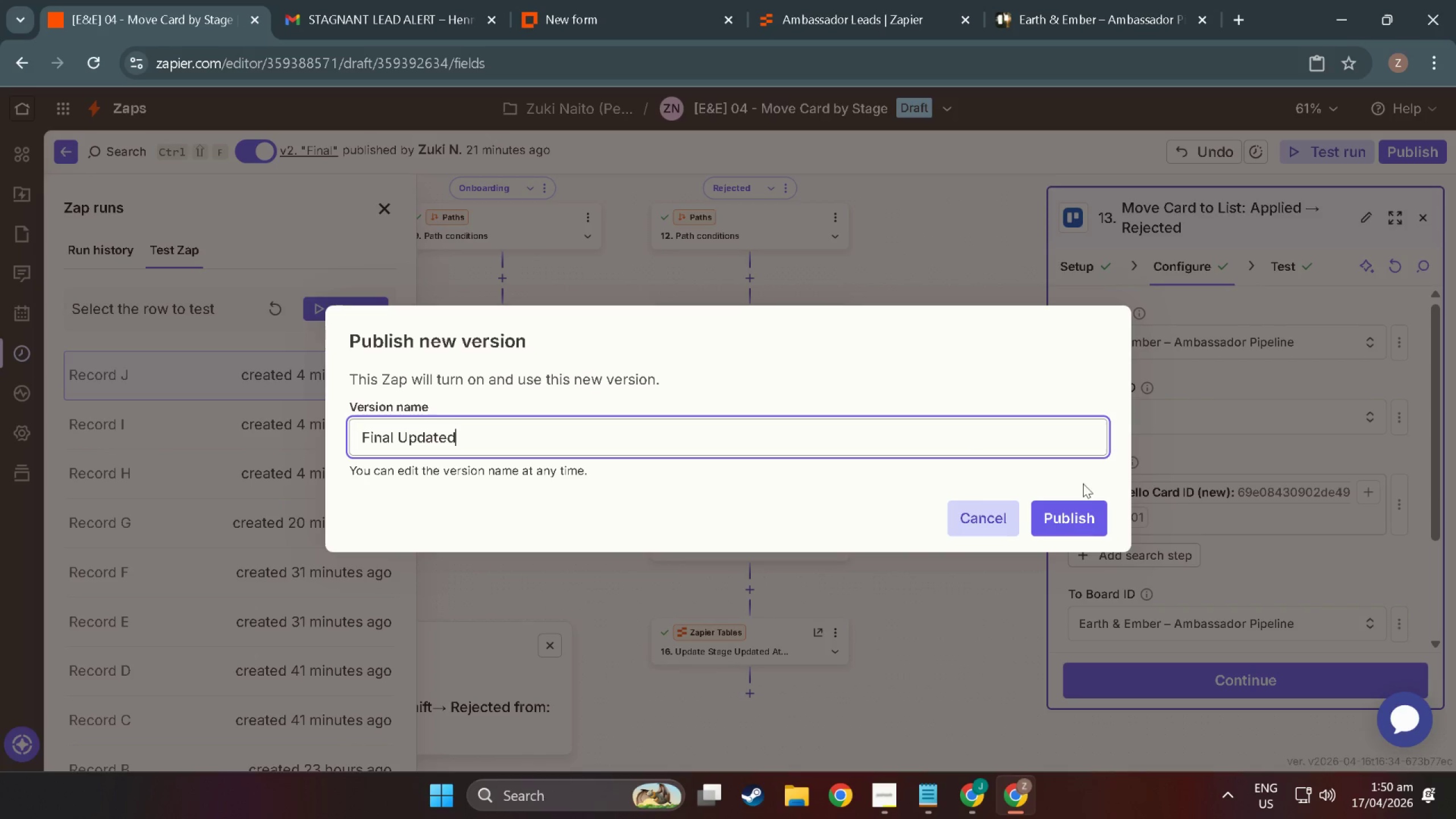 
left_click([1090, 528])
 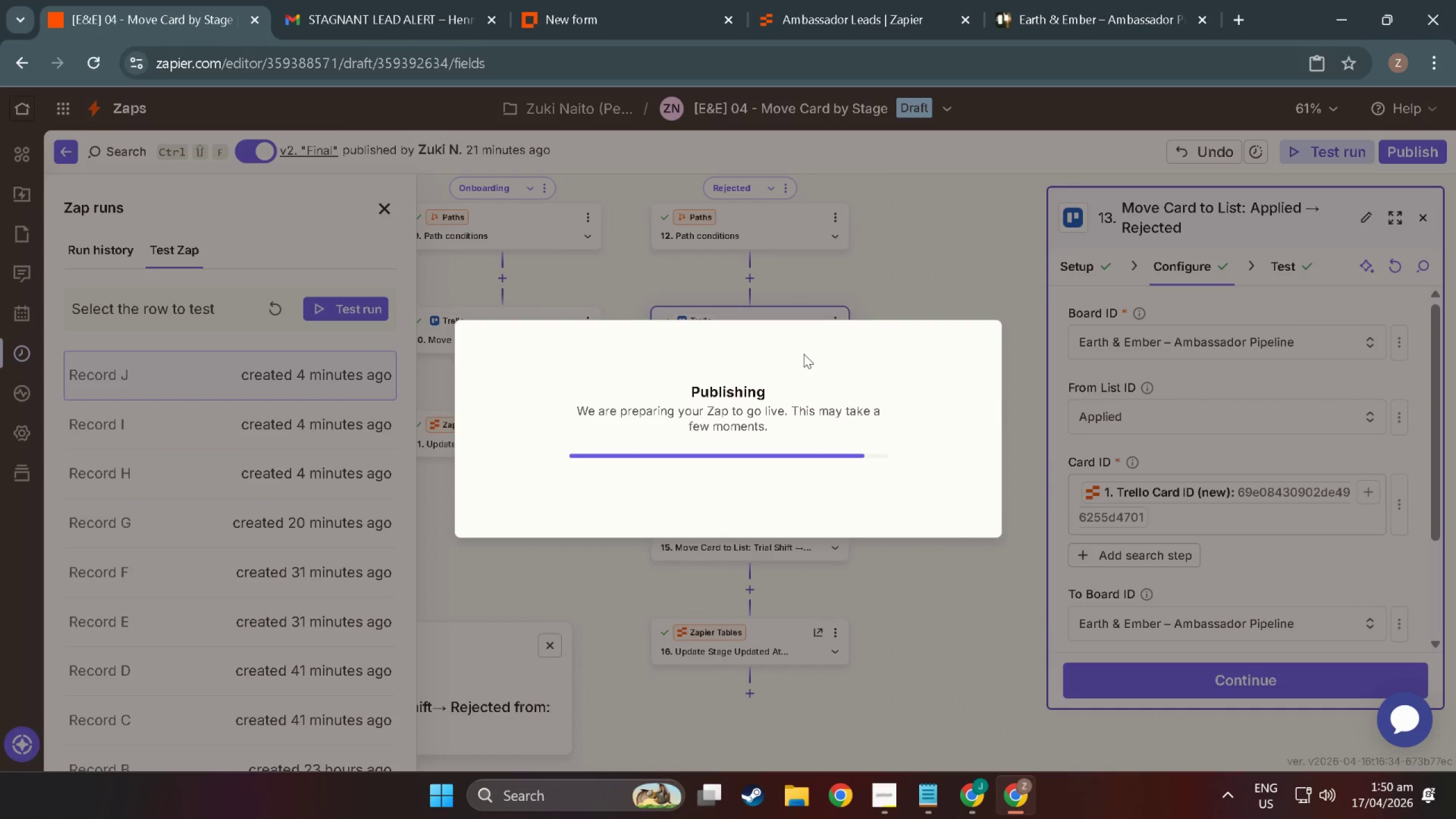 
wait(5.93)
 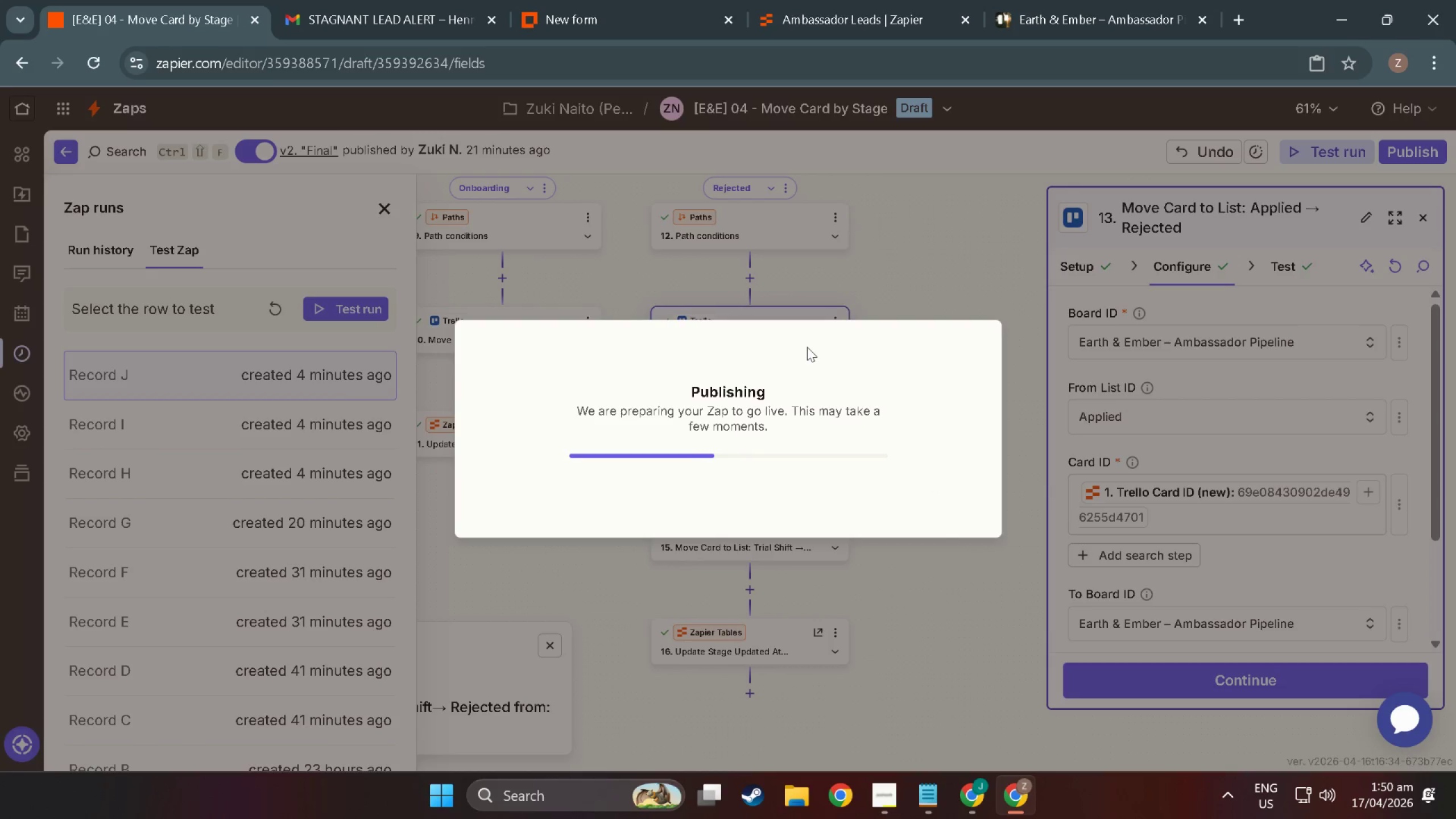 
mouse_move([811, 351])
 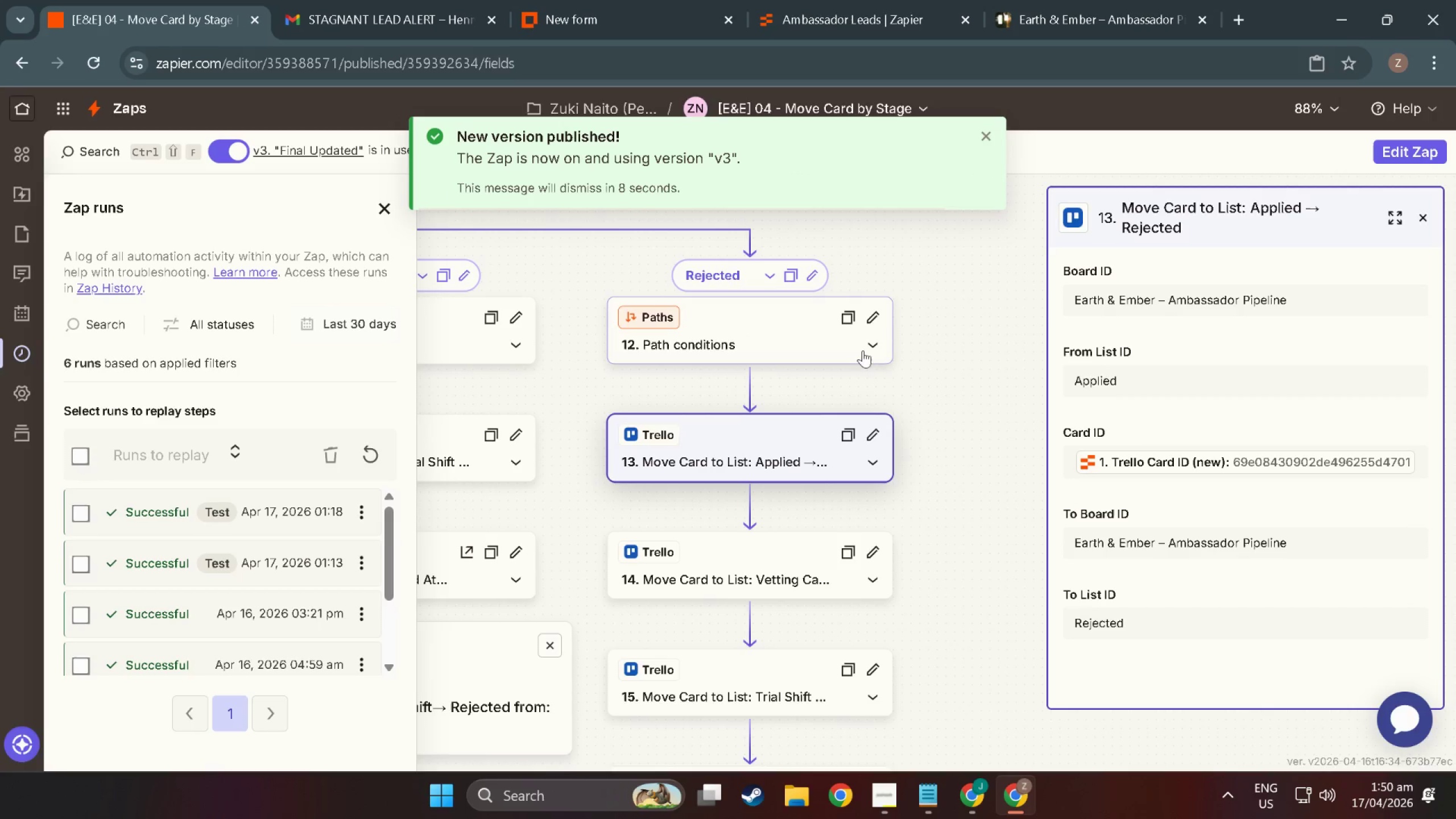 
scroll: coordinate [917, 518], scroll_direction: down, amount: 11.0
 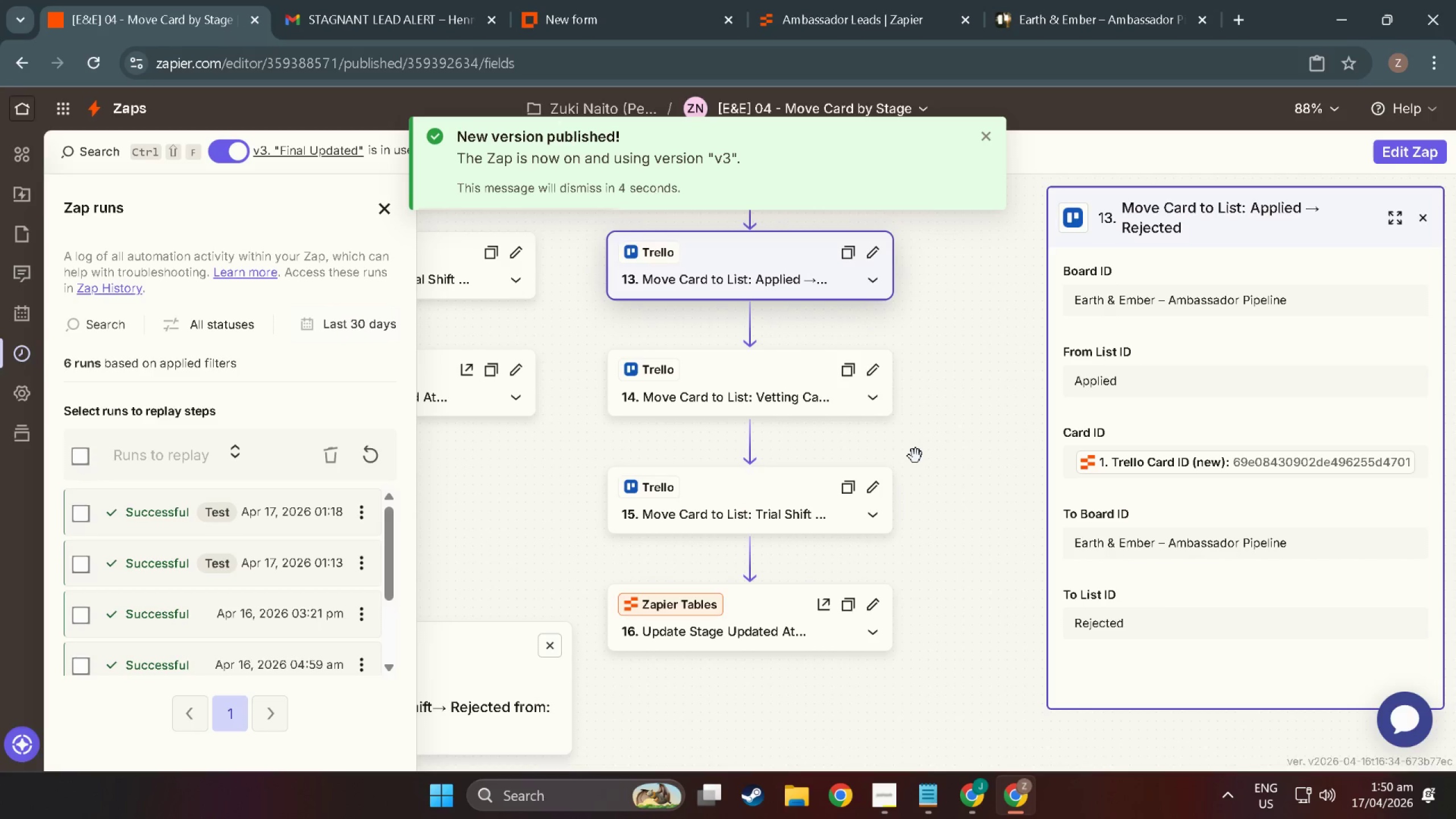 
scroll: coordinate [739, 351], scroll_direction: up, amount: 9.0
 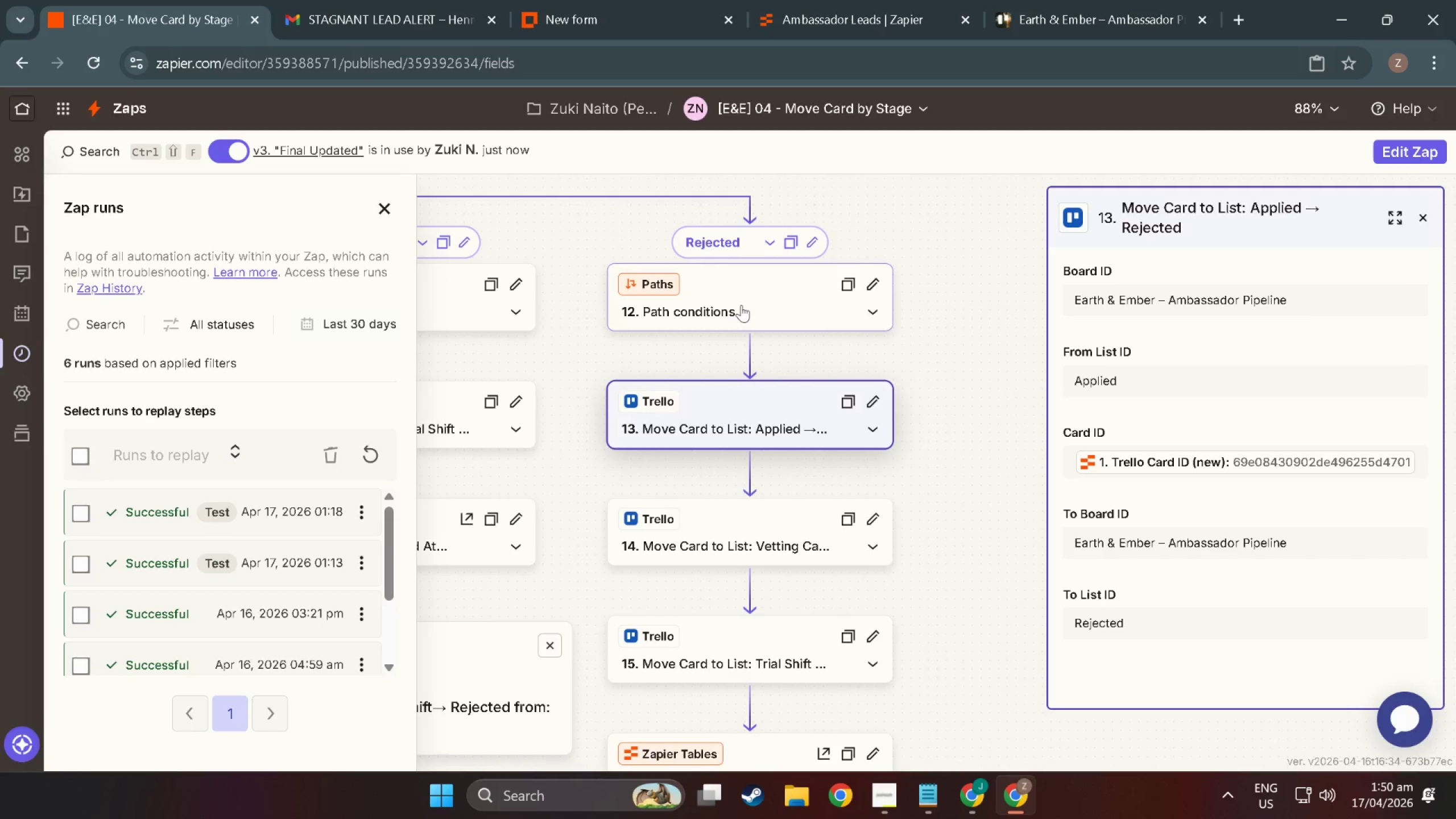 
wait(11.04)
 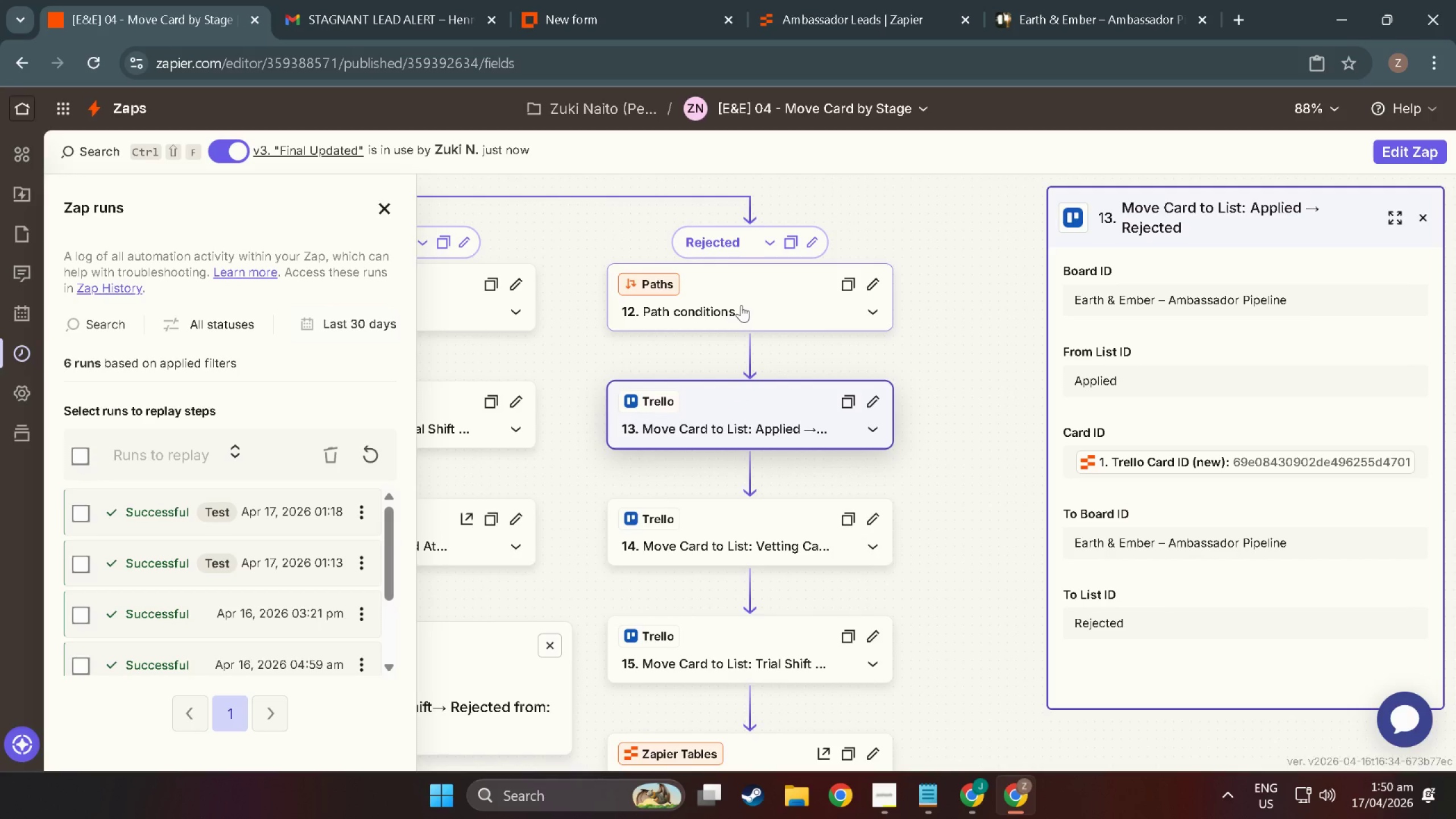 
left_click([759, 314])
 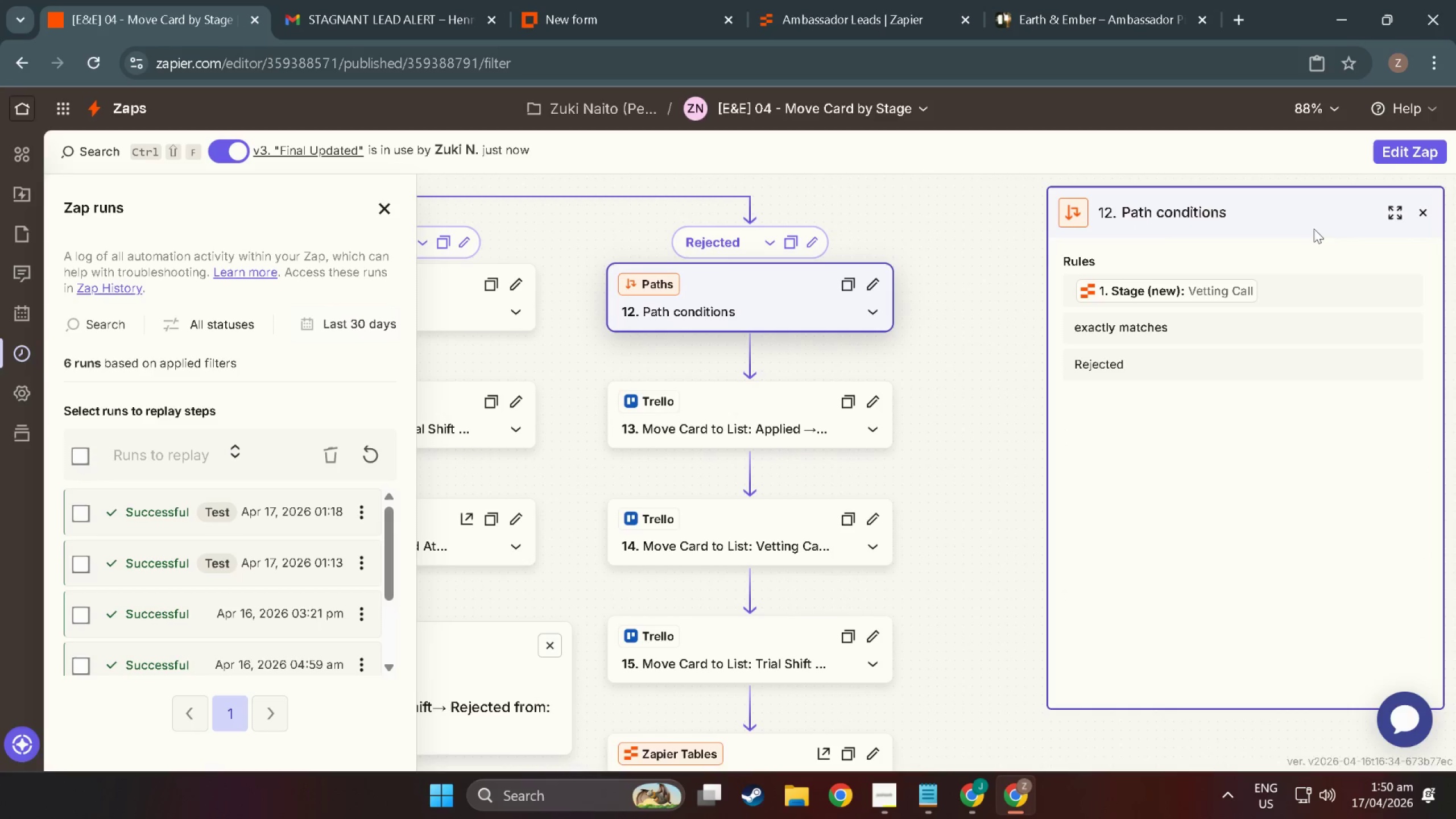 
left_click([1408, 154])
 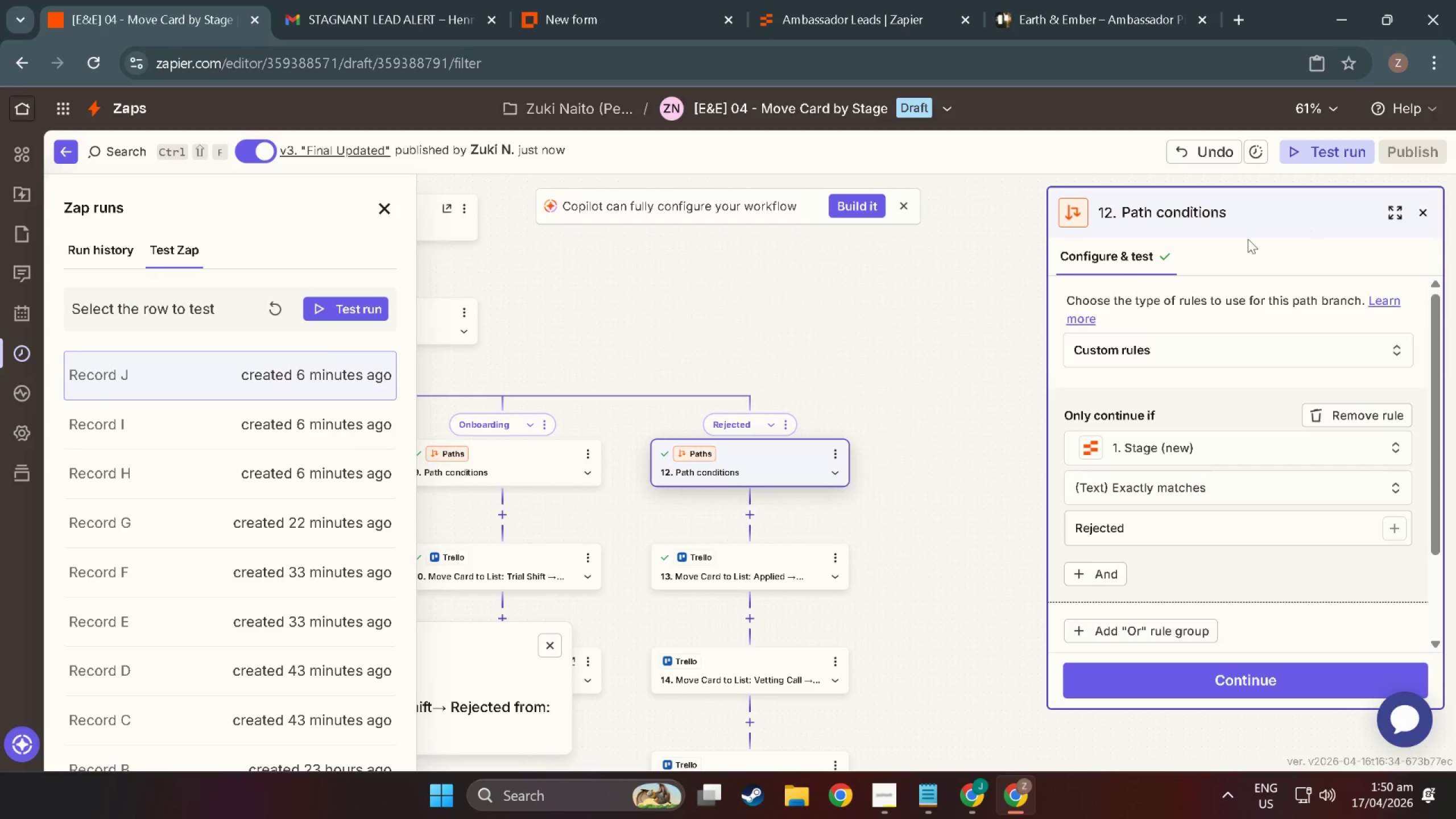 
scroll: coordinate [726, 511], scroll_direction: down, amount: 3.0
 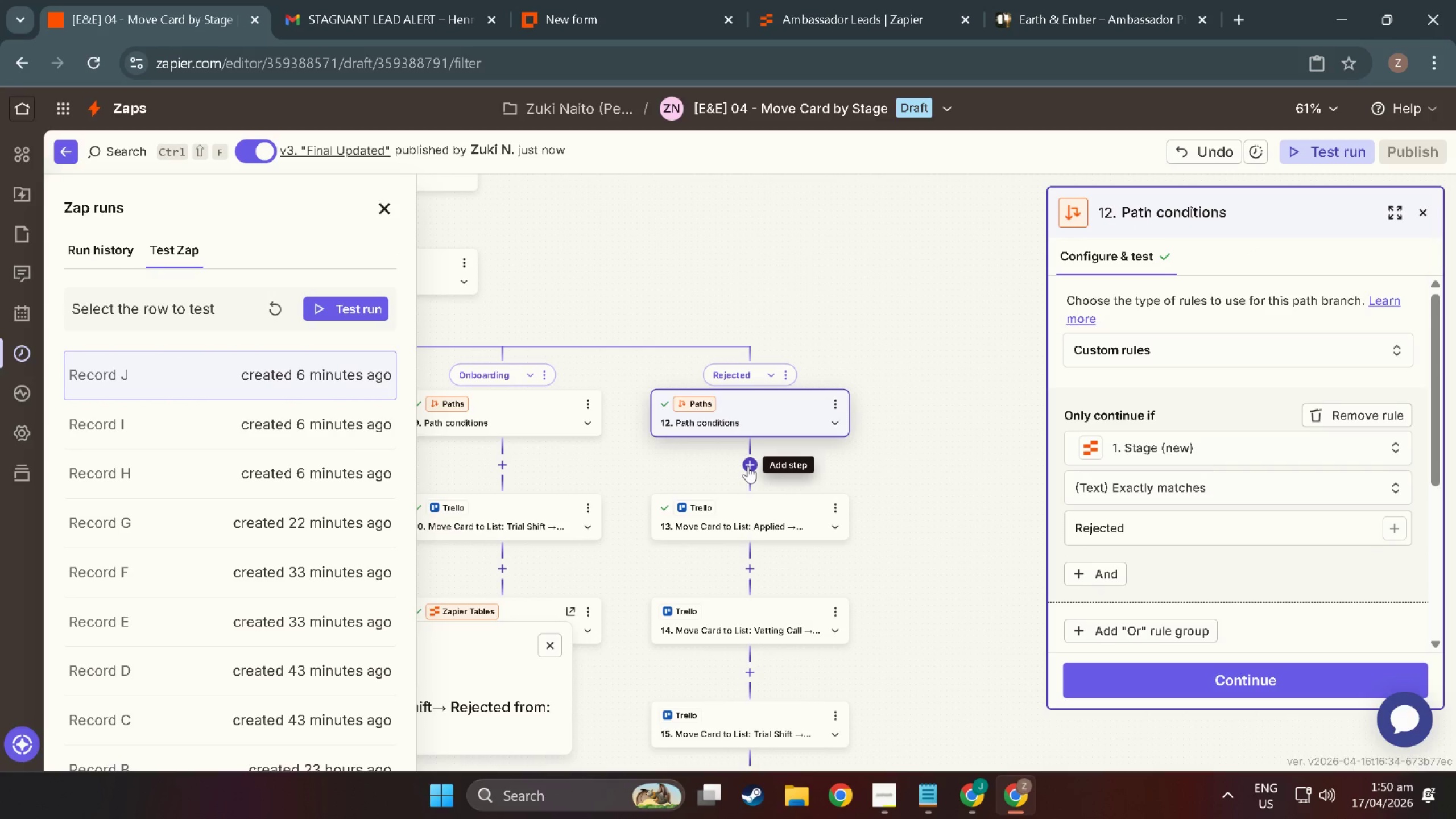 
left_click([748, 466])
 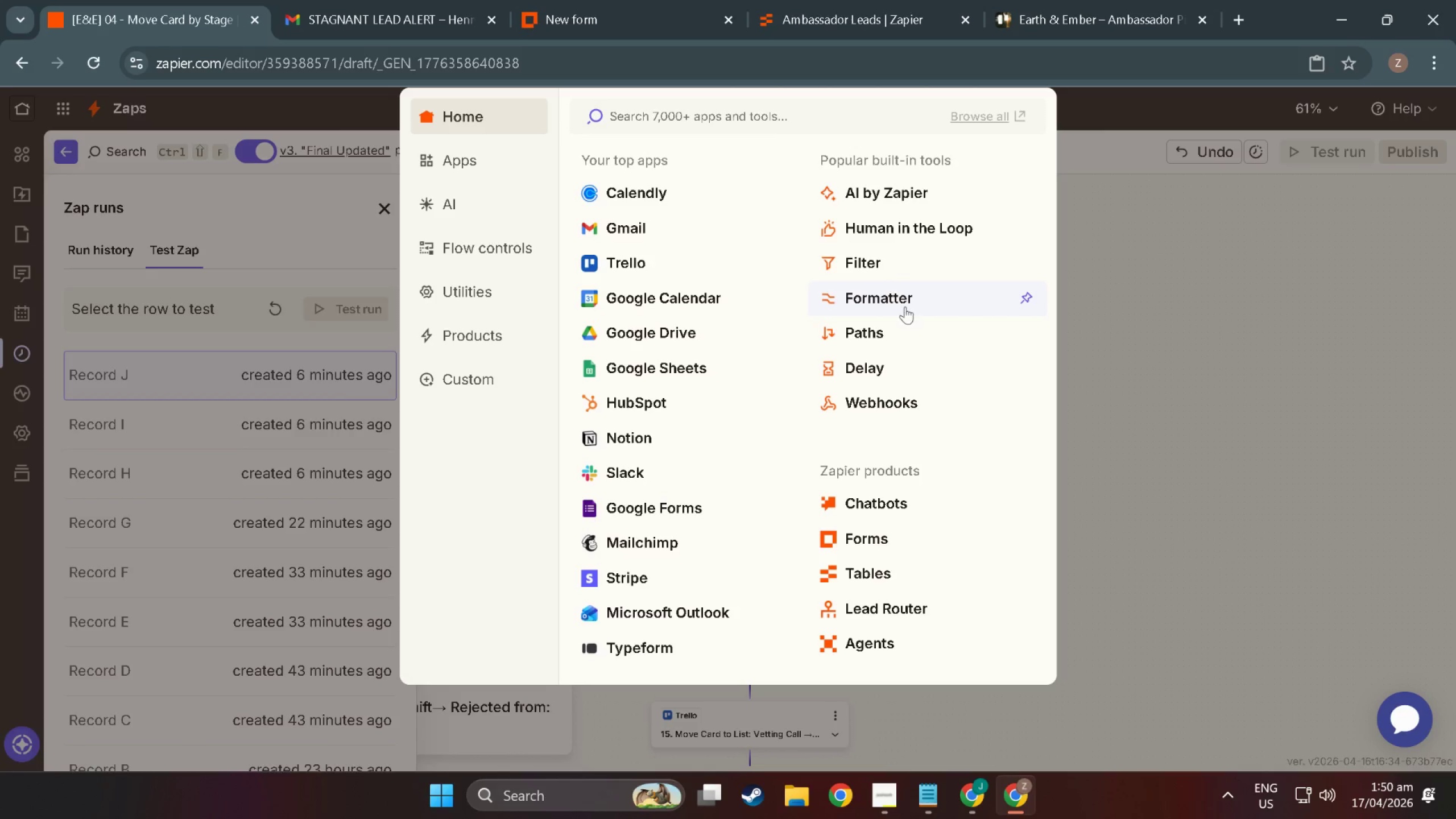 
left_click([864, 342])
 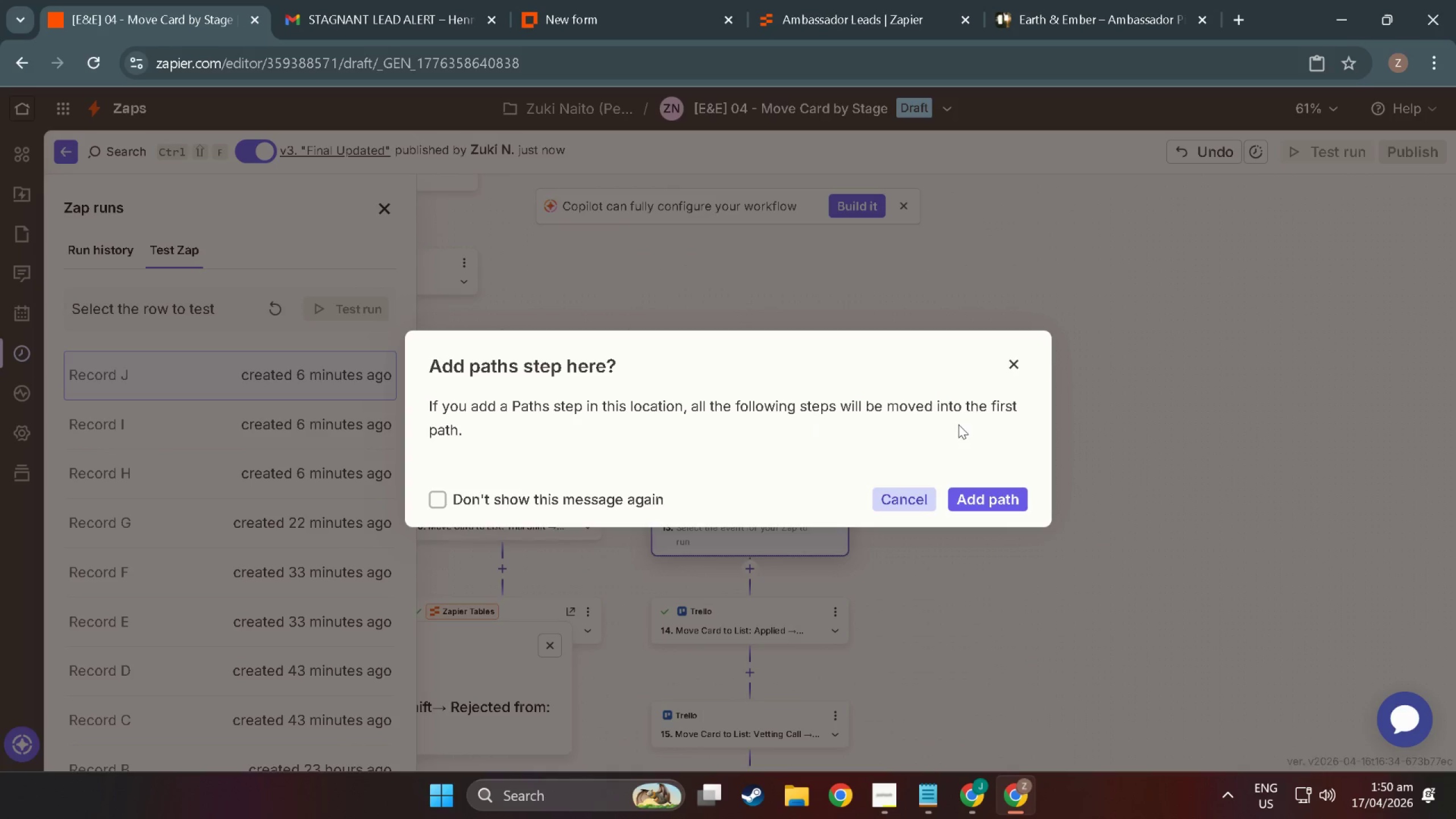 
left_click([1002, 500])
 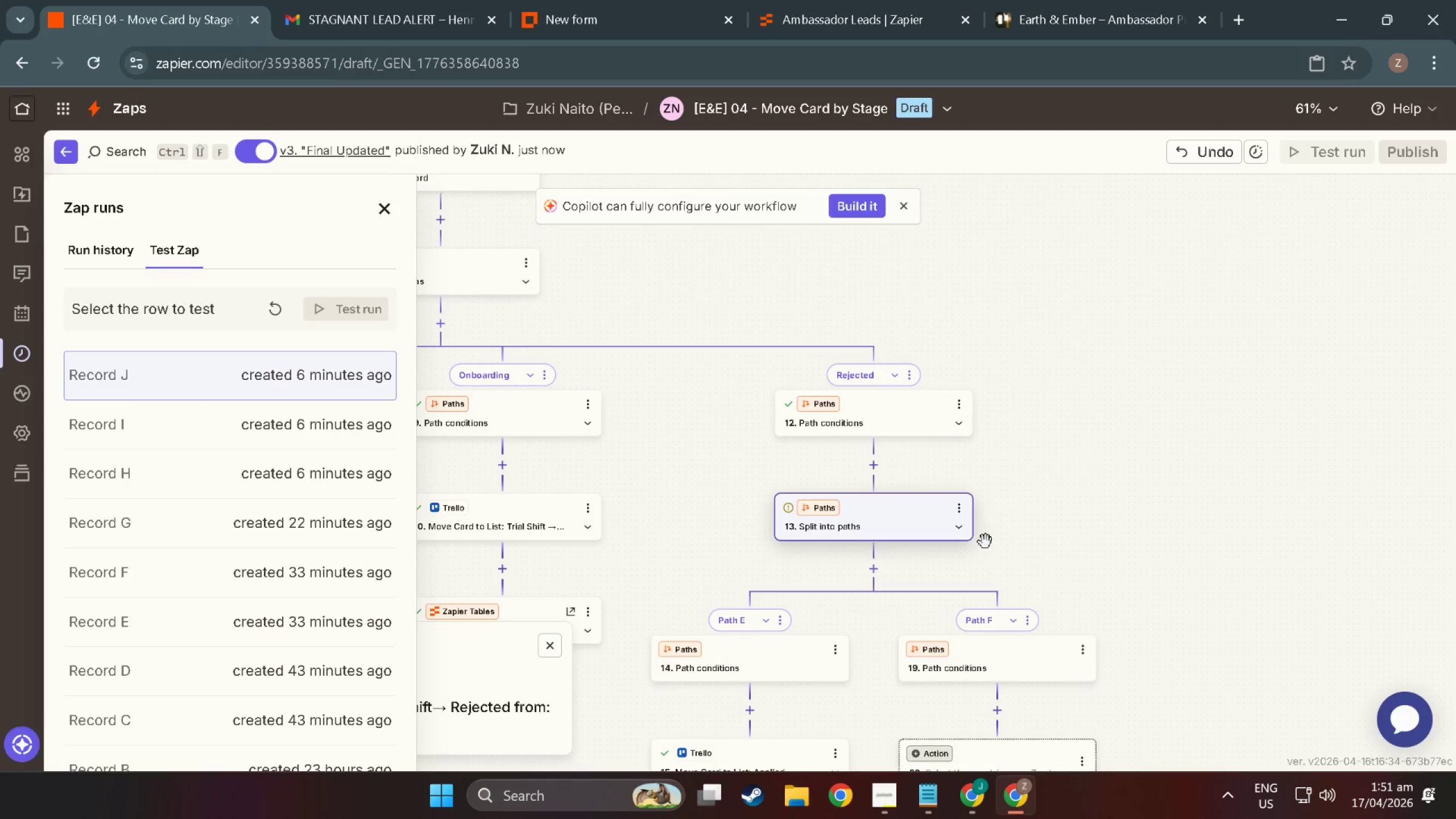 
scroll: coordinate [944, 599], scroll_direction: down, amount: 10.0
 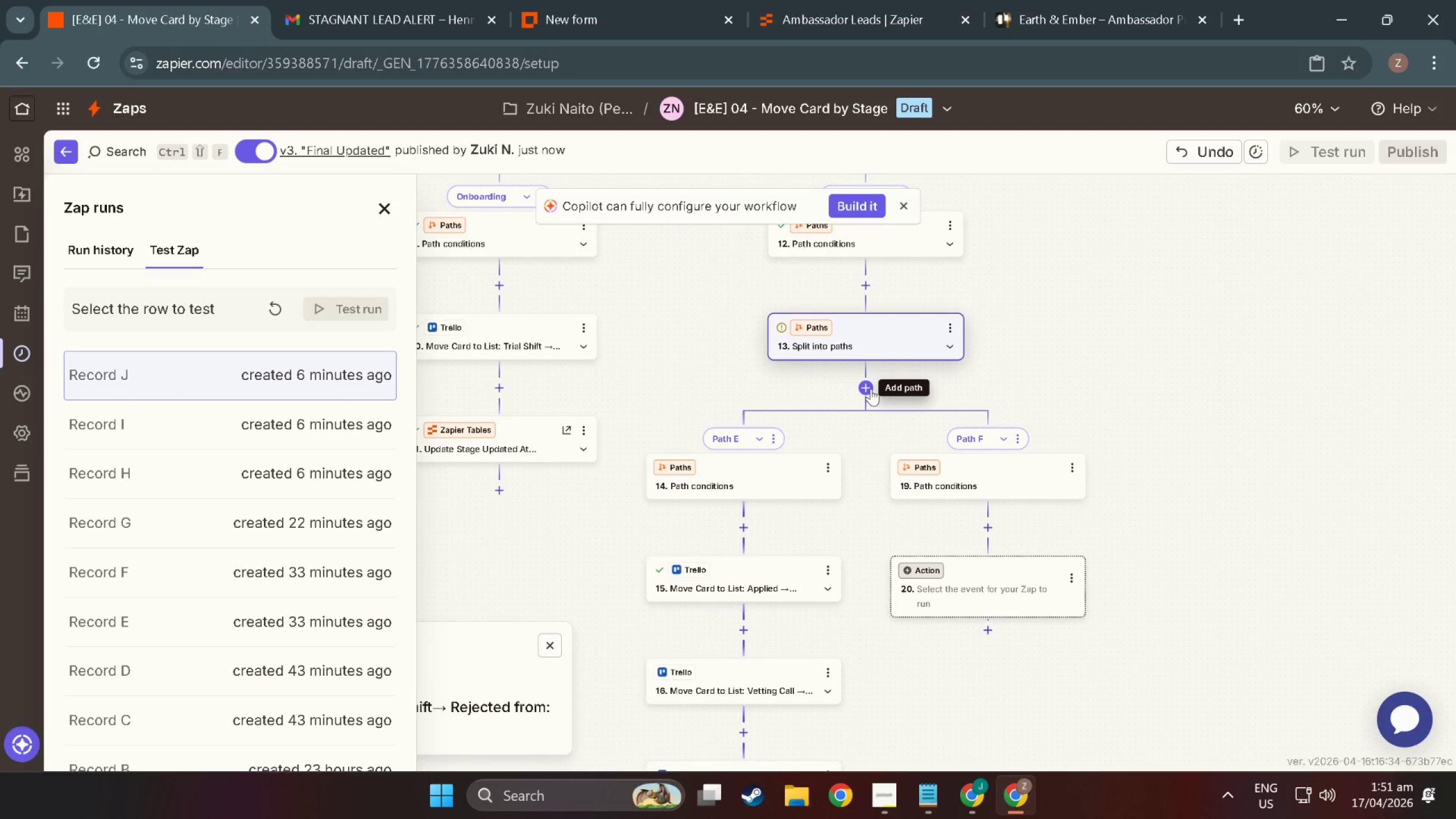 
left_click([871, 388])
 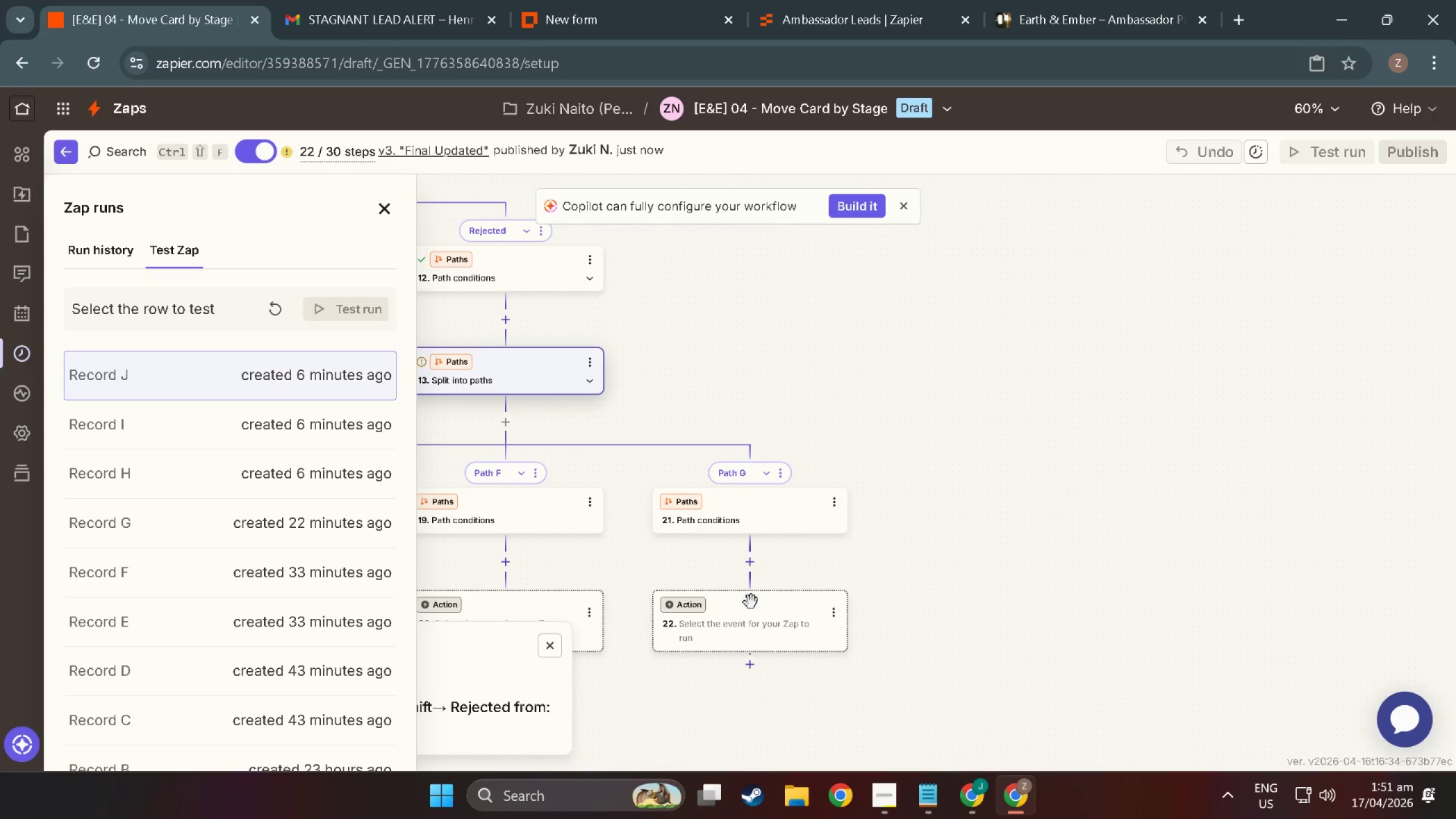 
left_click_drag(start_coordinate=[956, 460], to_coordinate=[1365, 428])
 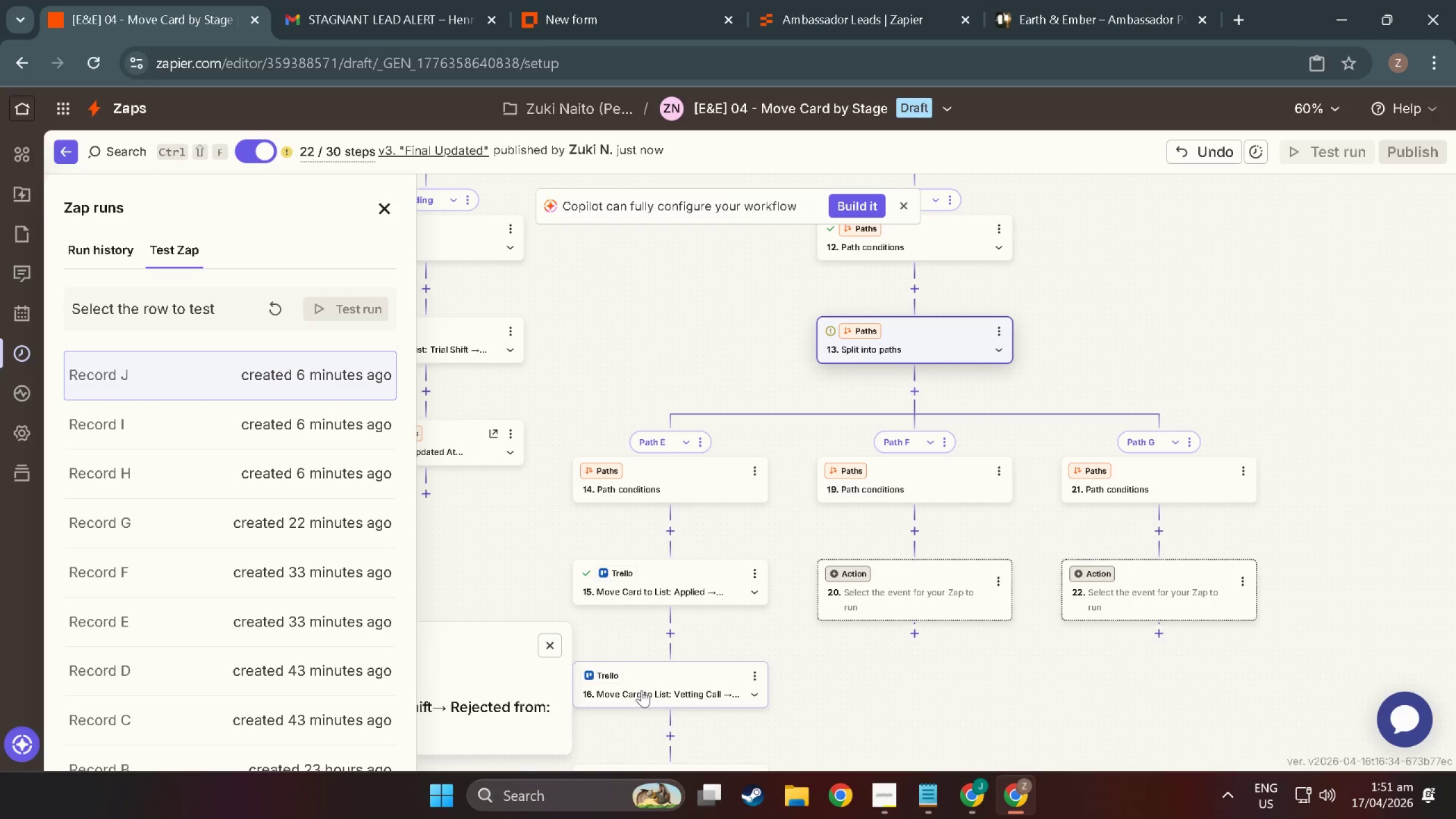 
scroll: coordinate [655, 643], scroll_direction: down, amount: 8.0
 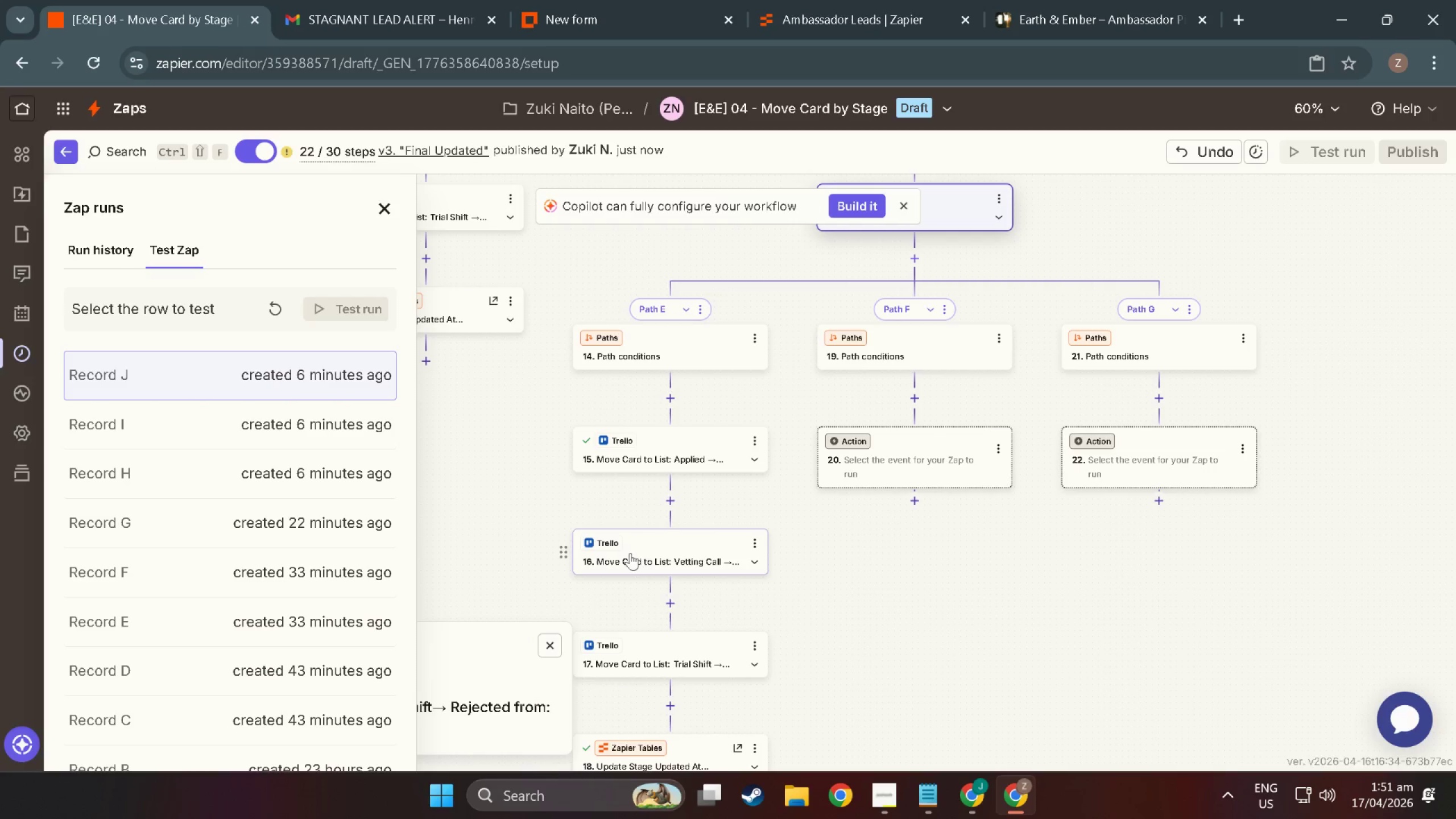 
left_click_drag(start_coordinate=[631, 555], to_coordinate=[910, 453])
 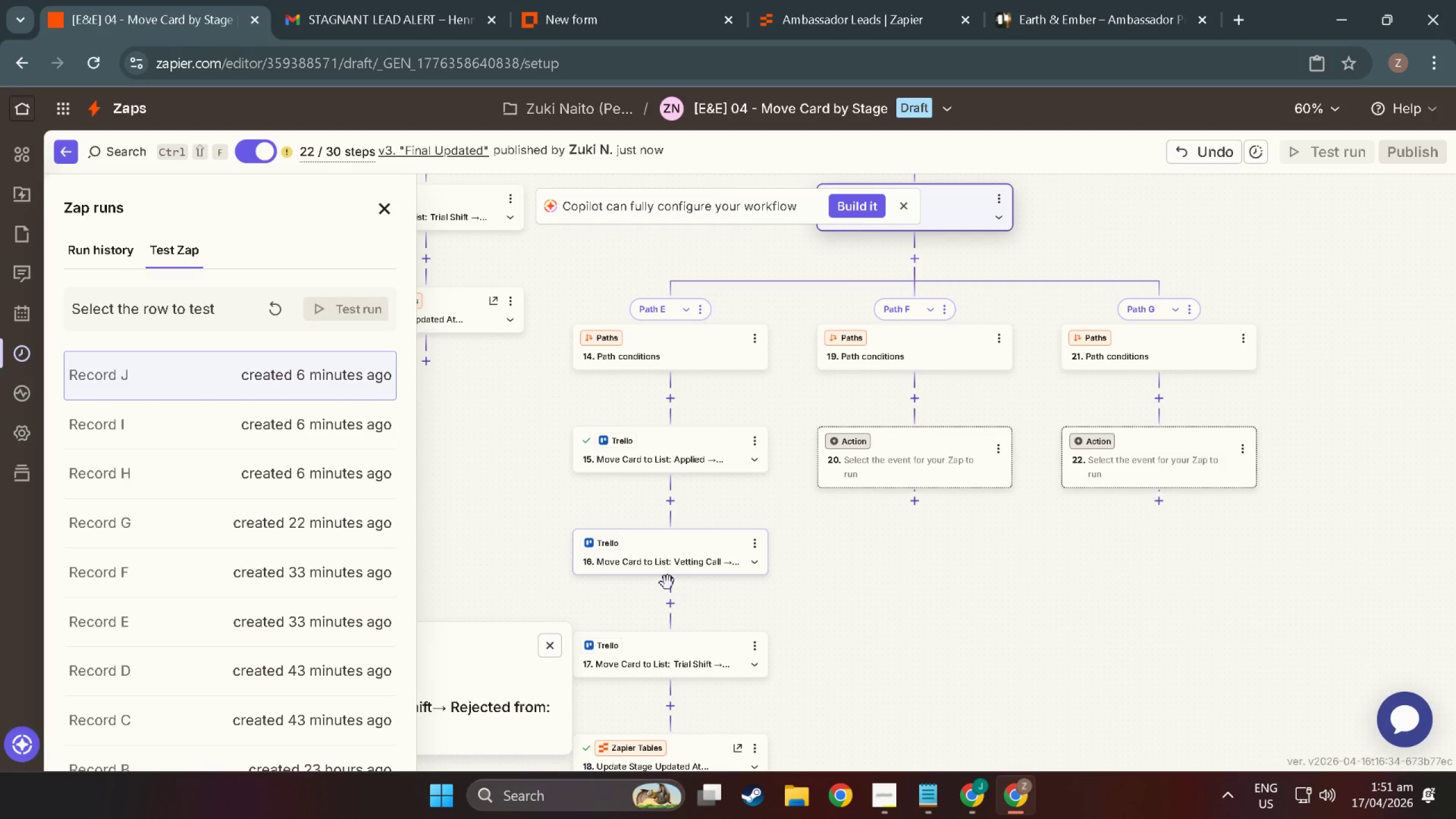 
left_click_drag(start_coordinate=[630, 553], to_coordinate=[904, 460])
 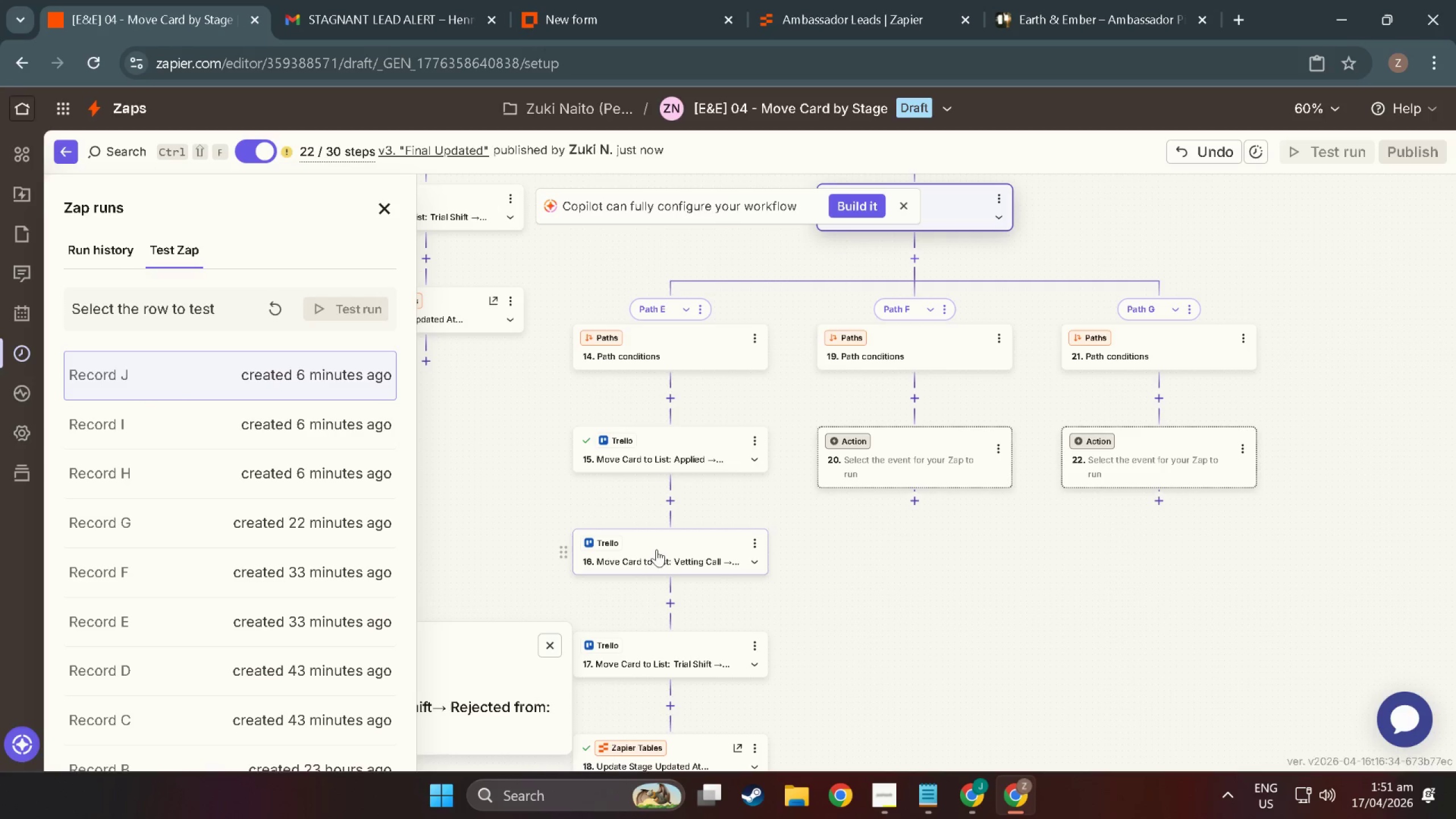 
left_click_drag(start_coordinate=[651, 549], to_coordinate=[917, 399])
 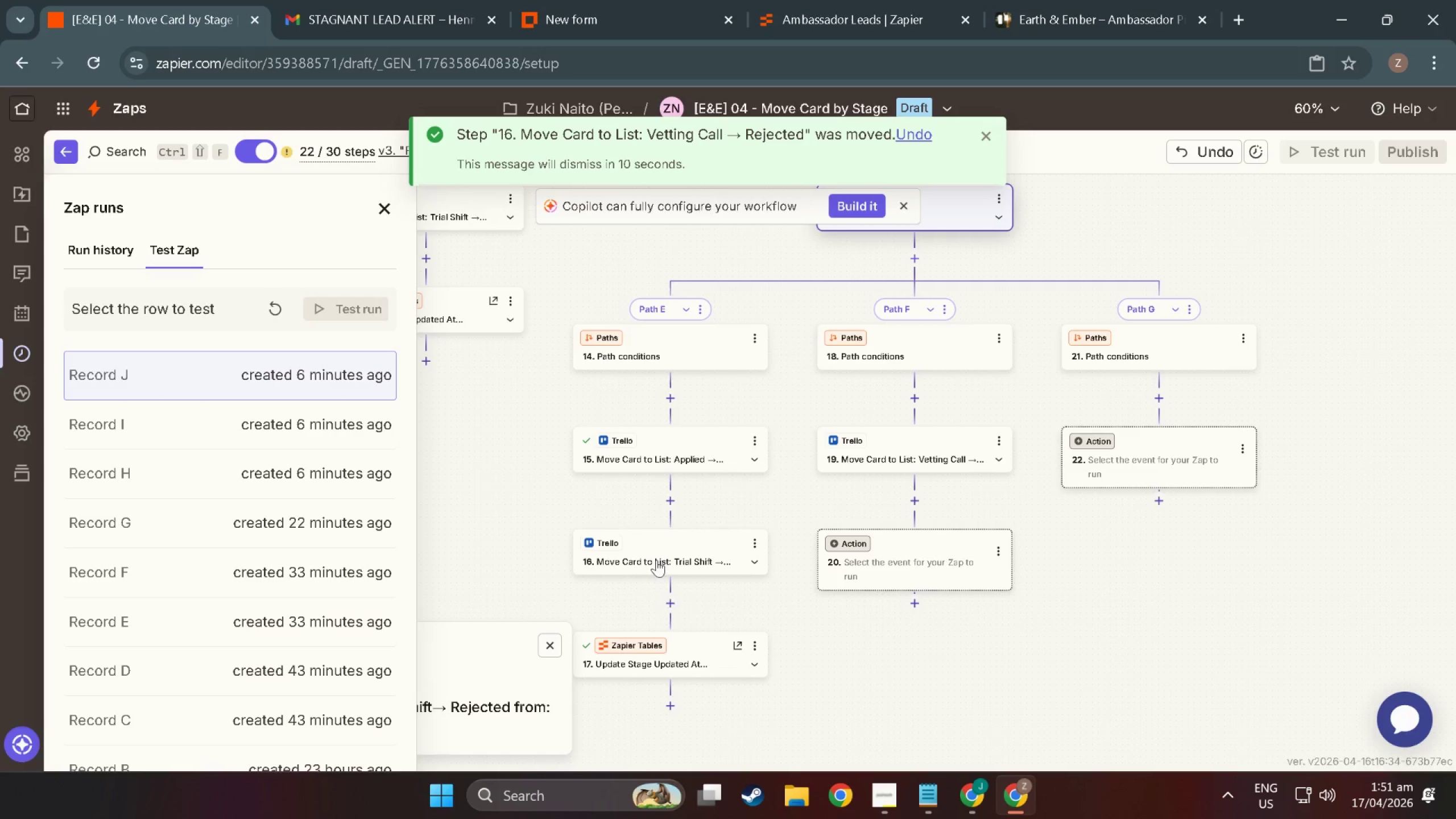 
left_click_drag(start_coordinate=[656, 559], to_coordinate=[1162, 394])
 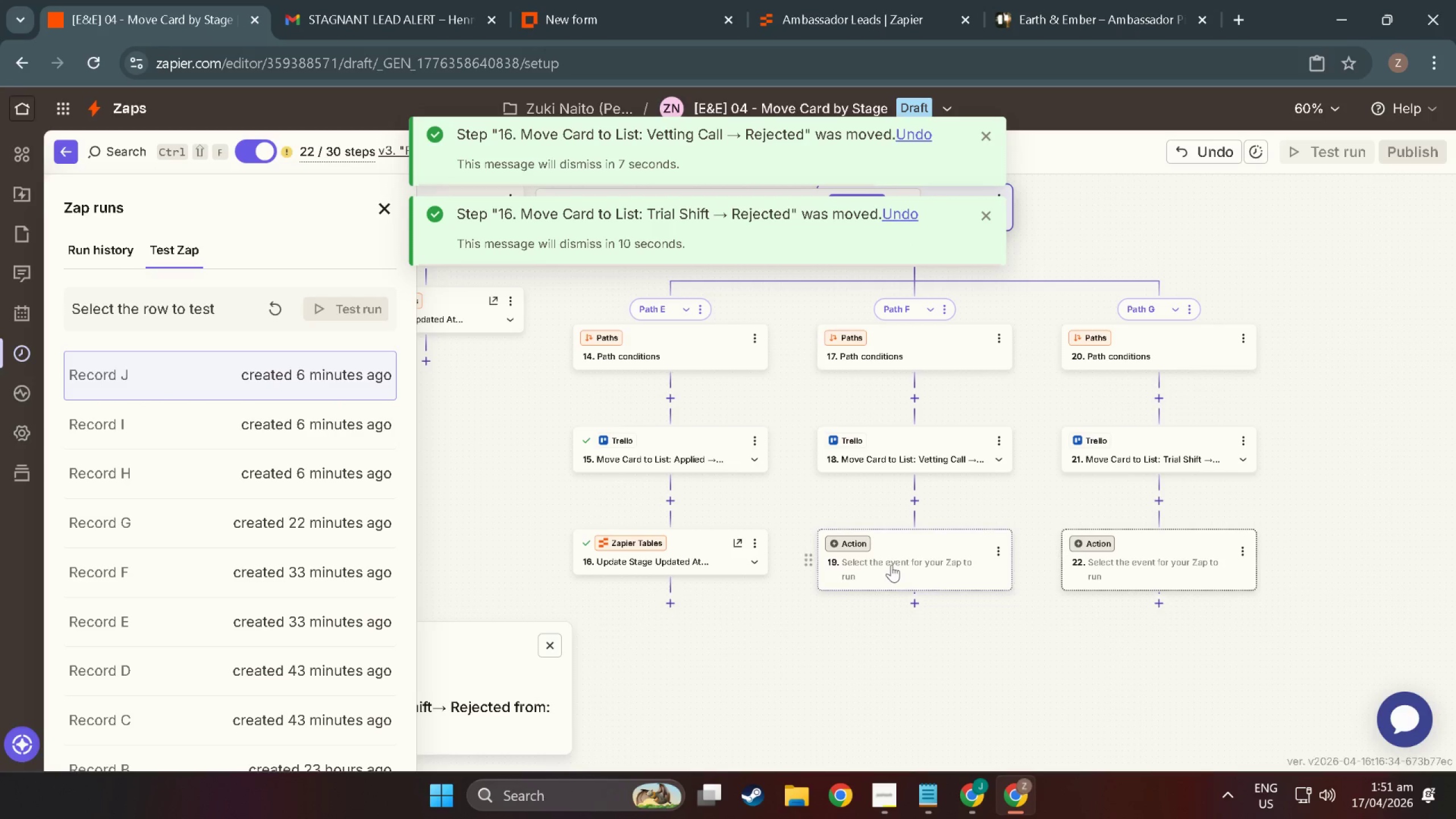 
left_click([891, 564])
 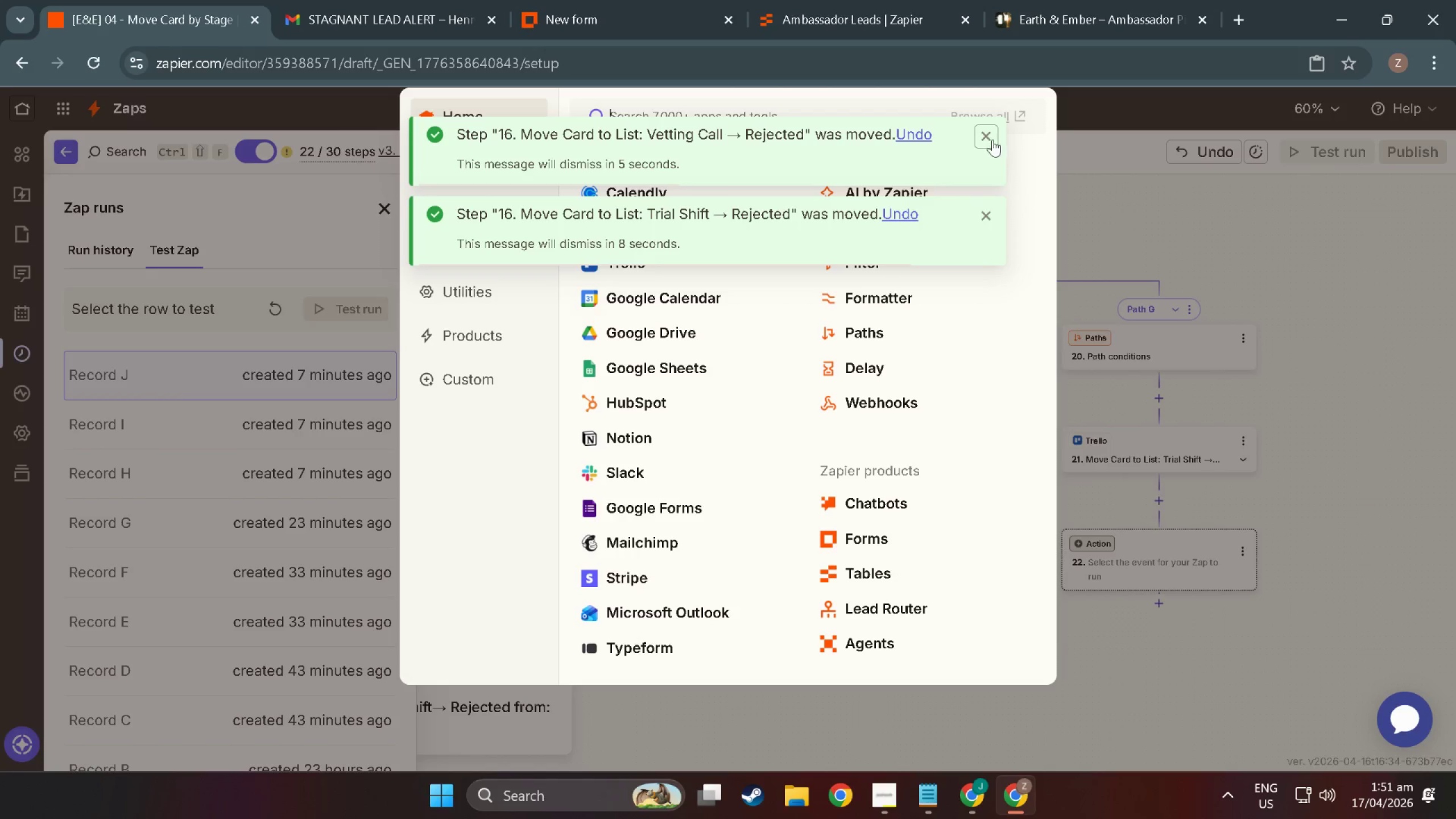 
hold_key(key=AltLeft, duration=1.67)
 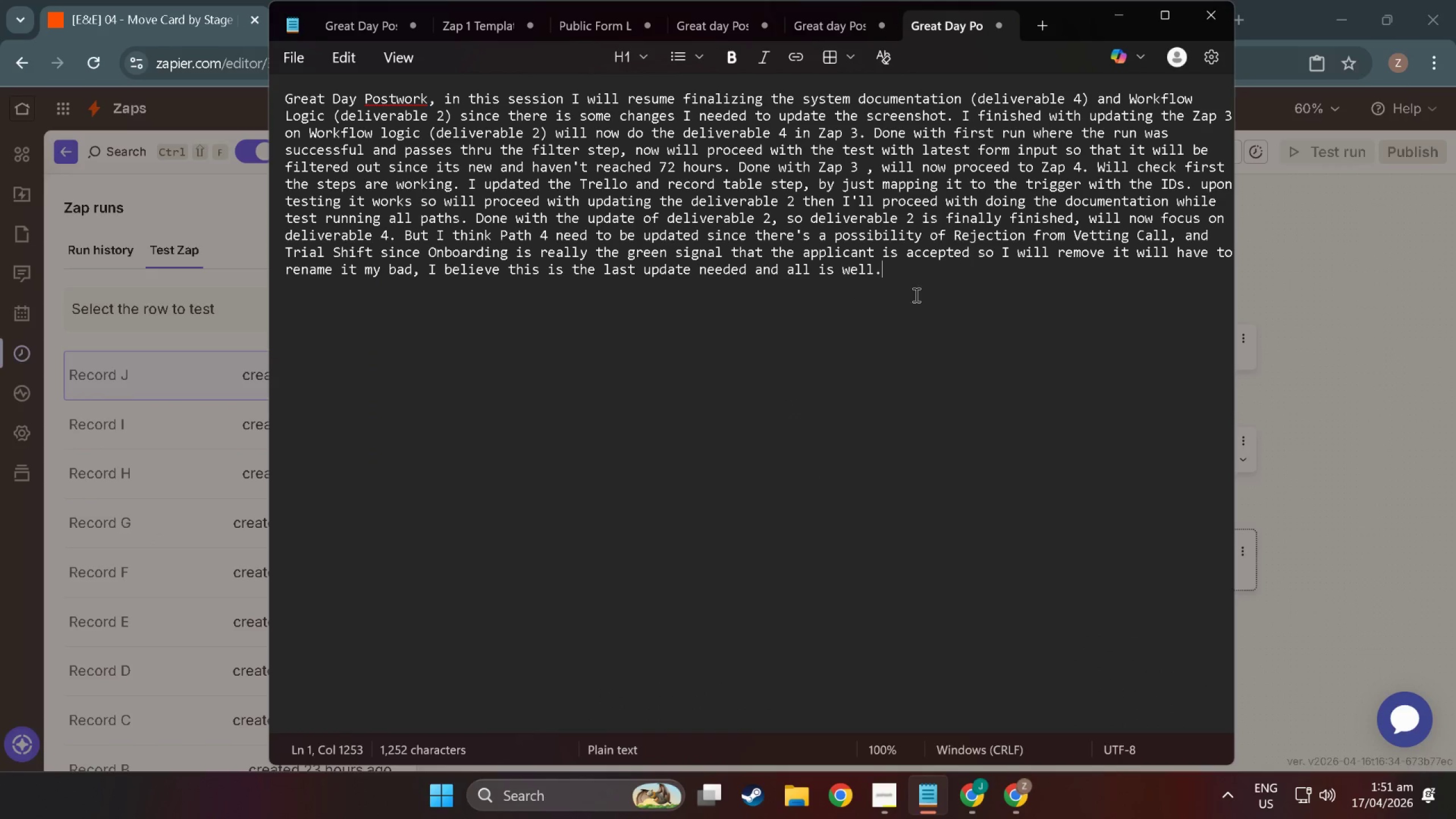 
key(Tab)
key(Tab)
type( I ded)
key(Backspace)
type(cided to add a Path step on)
 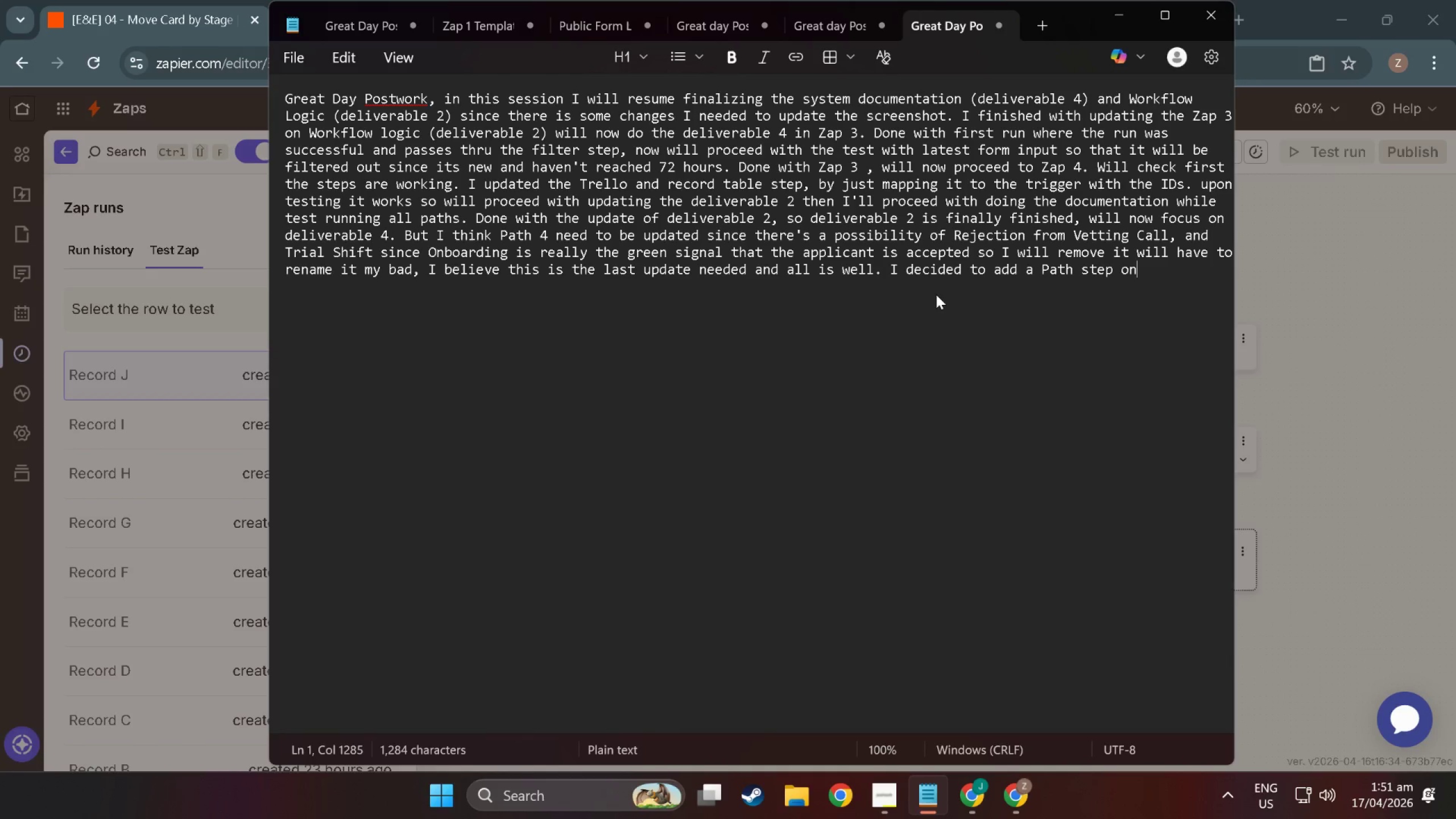 
wait(7.49)
 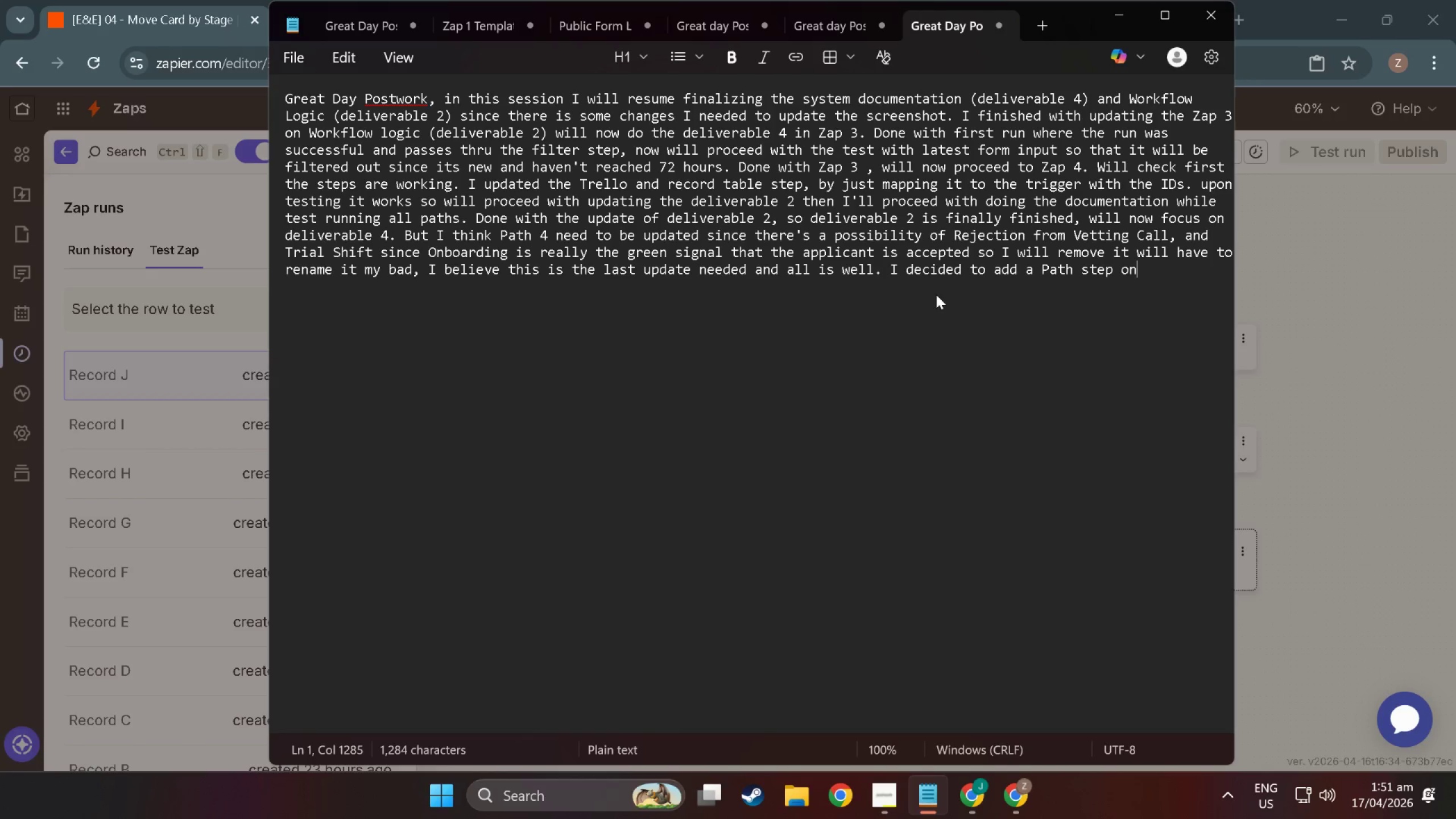 
key(Backspace)
key(Backspace)
type(so that t)
key(Backspace)
type(it)
key(Backspace)
key(Backspace)
key(Backspace)
key(Backspace)
key(Backspace)
key(Backspace)
key(Backspace)
type(that)
key(Backspace)
key(Backspace)
key(Backspace)
key(Backspace)
type(i)
key(Backspace)
type(the s)
key(Backspace)
type(zap looks more clean )
key(Backspace)
type(.)
 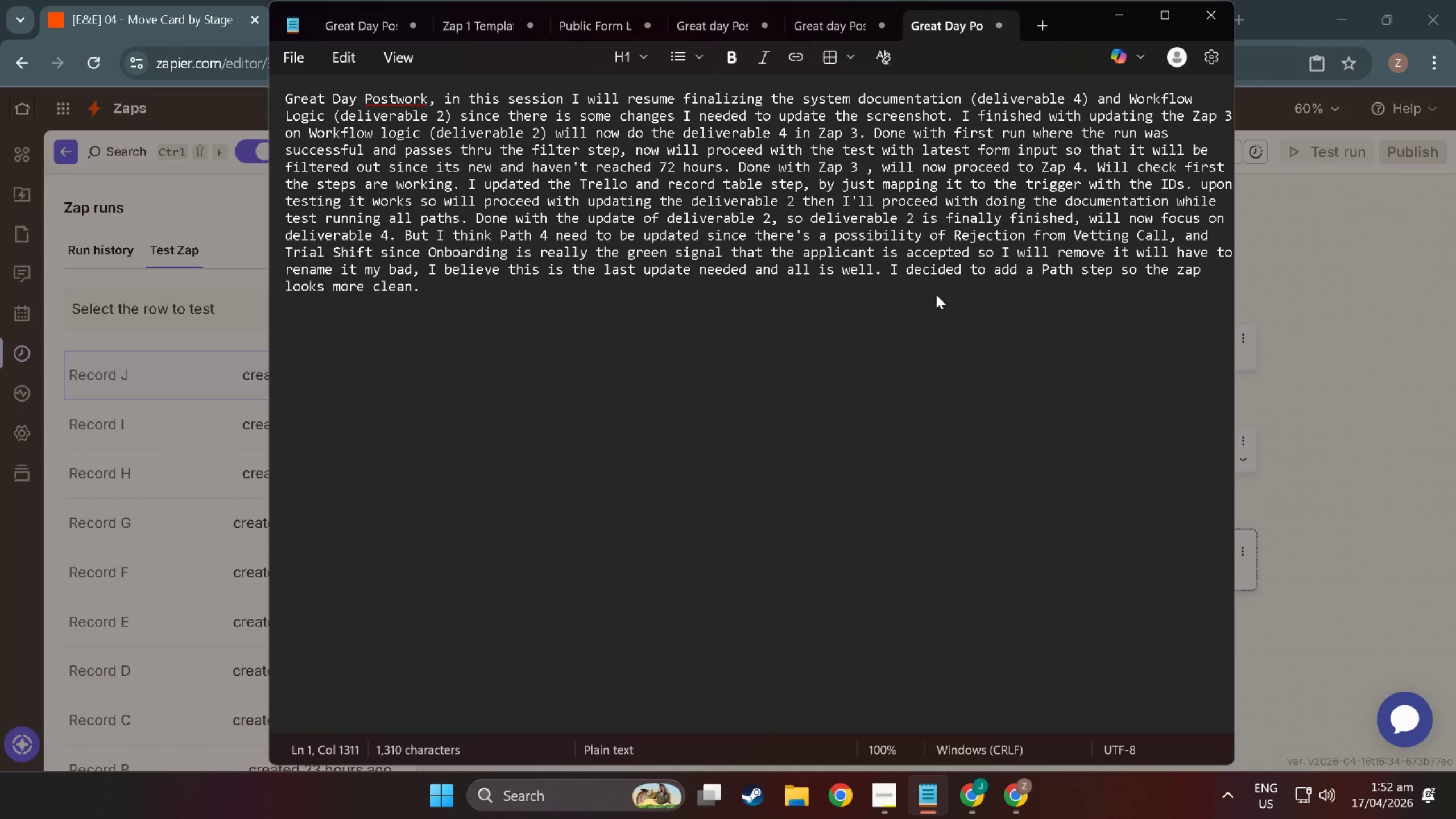 
key(Alt+AltLeft)
 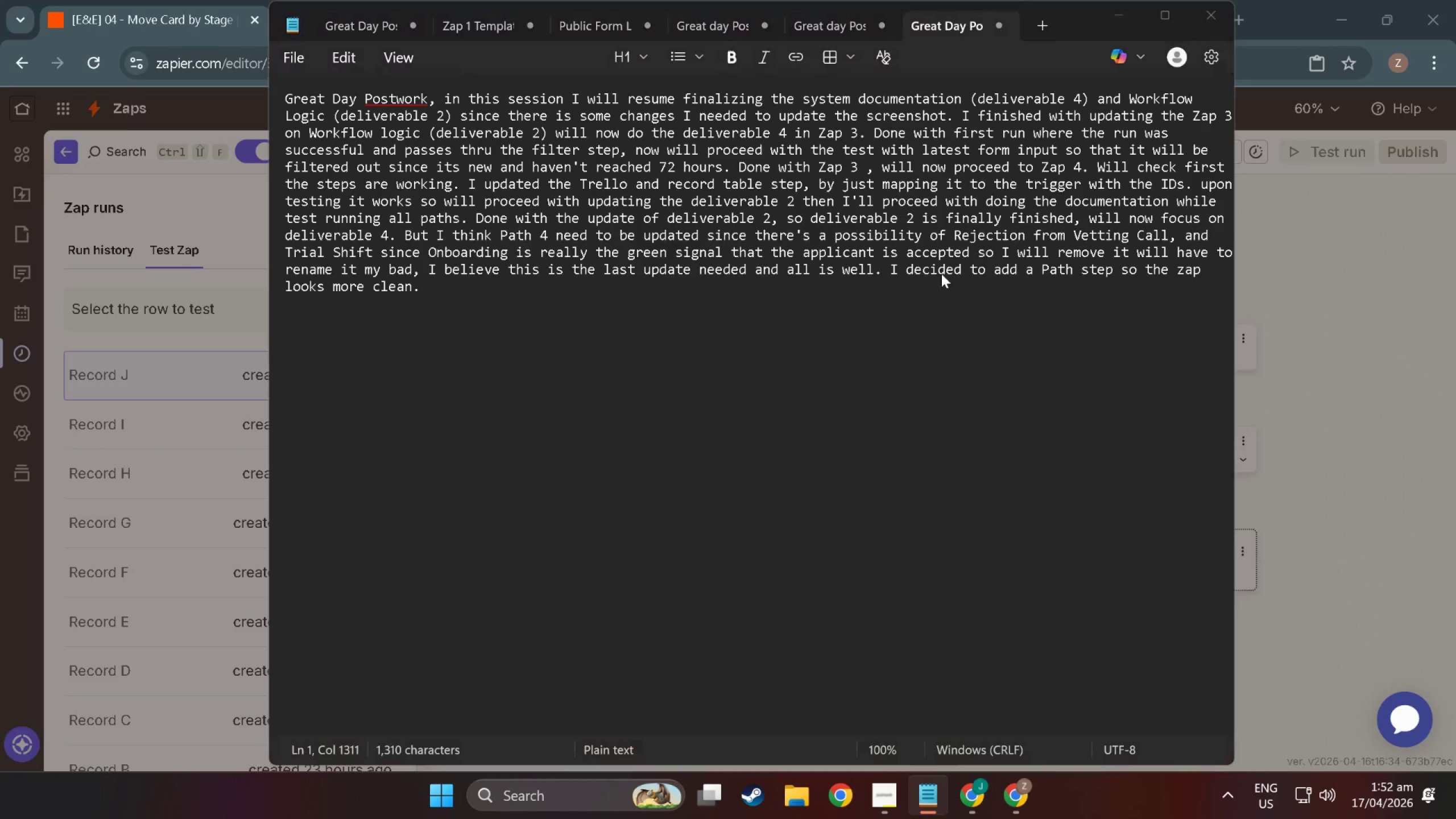 
key(Alt+Tab)
 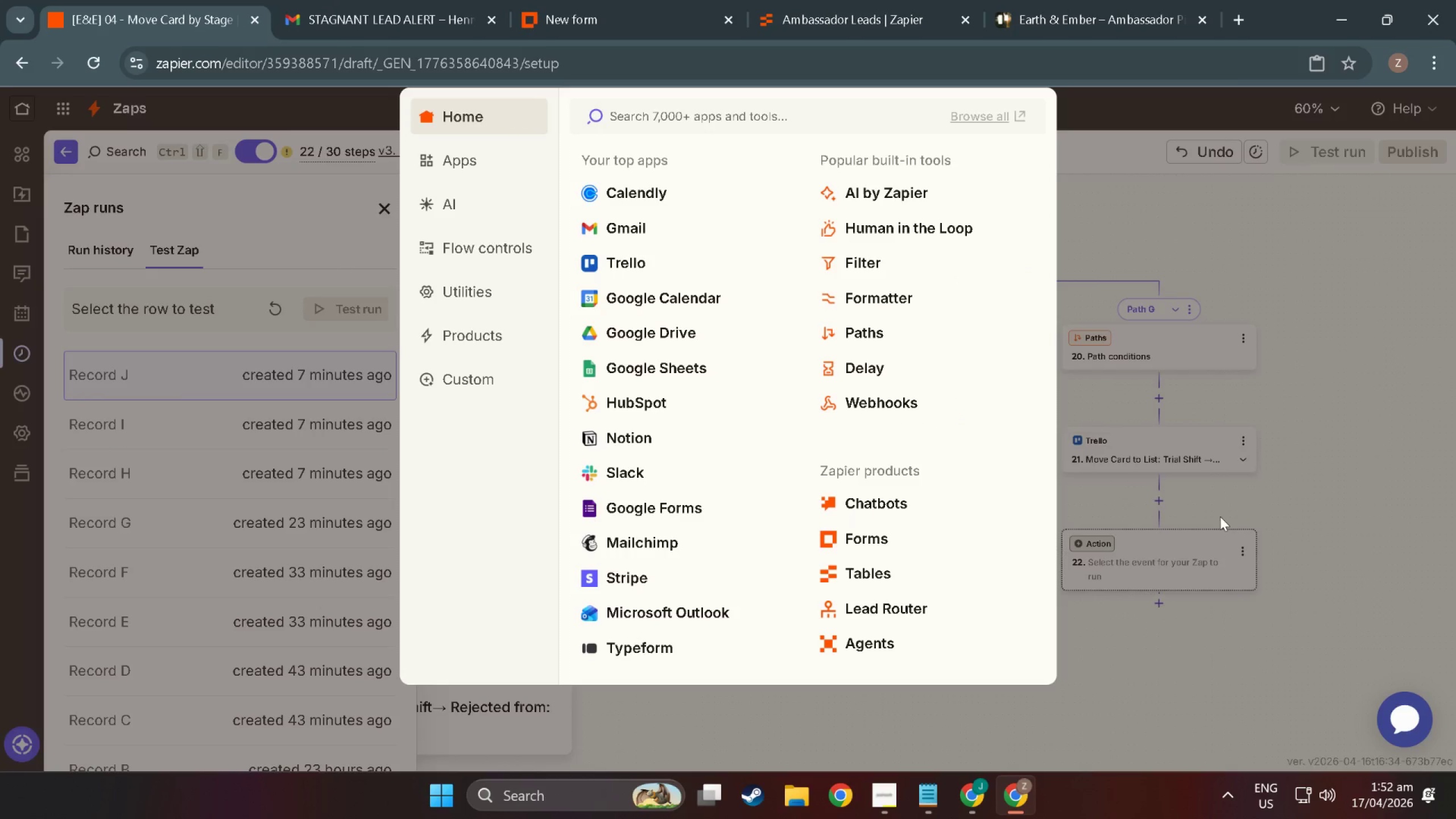 
left_click([1287, 512])
 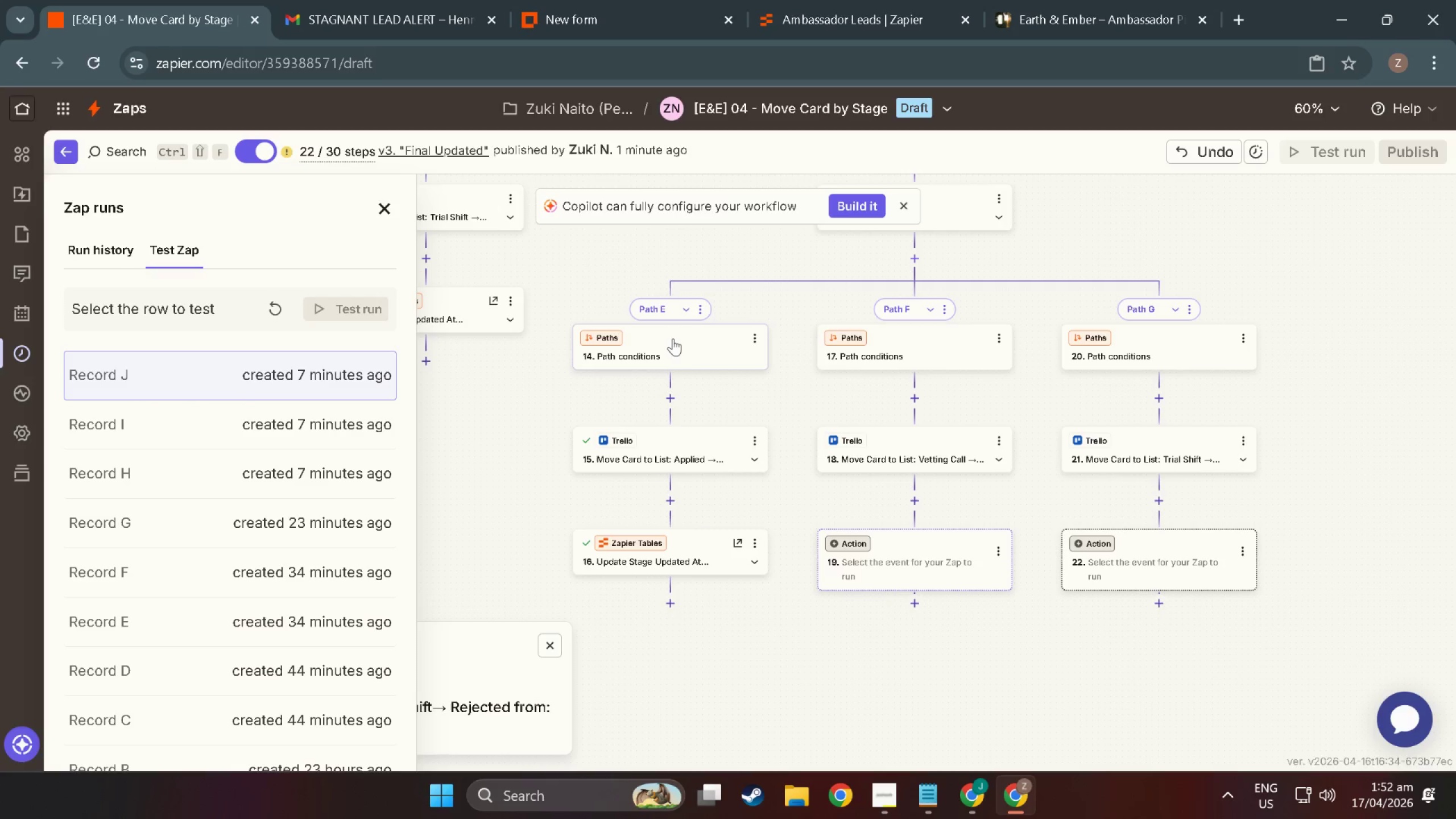 
scroll: coordinate [690, 427], scroll_direction: up, amount: 10.0
 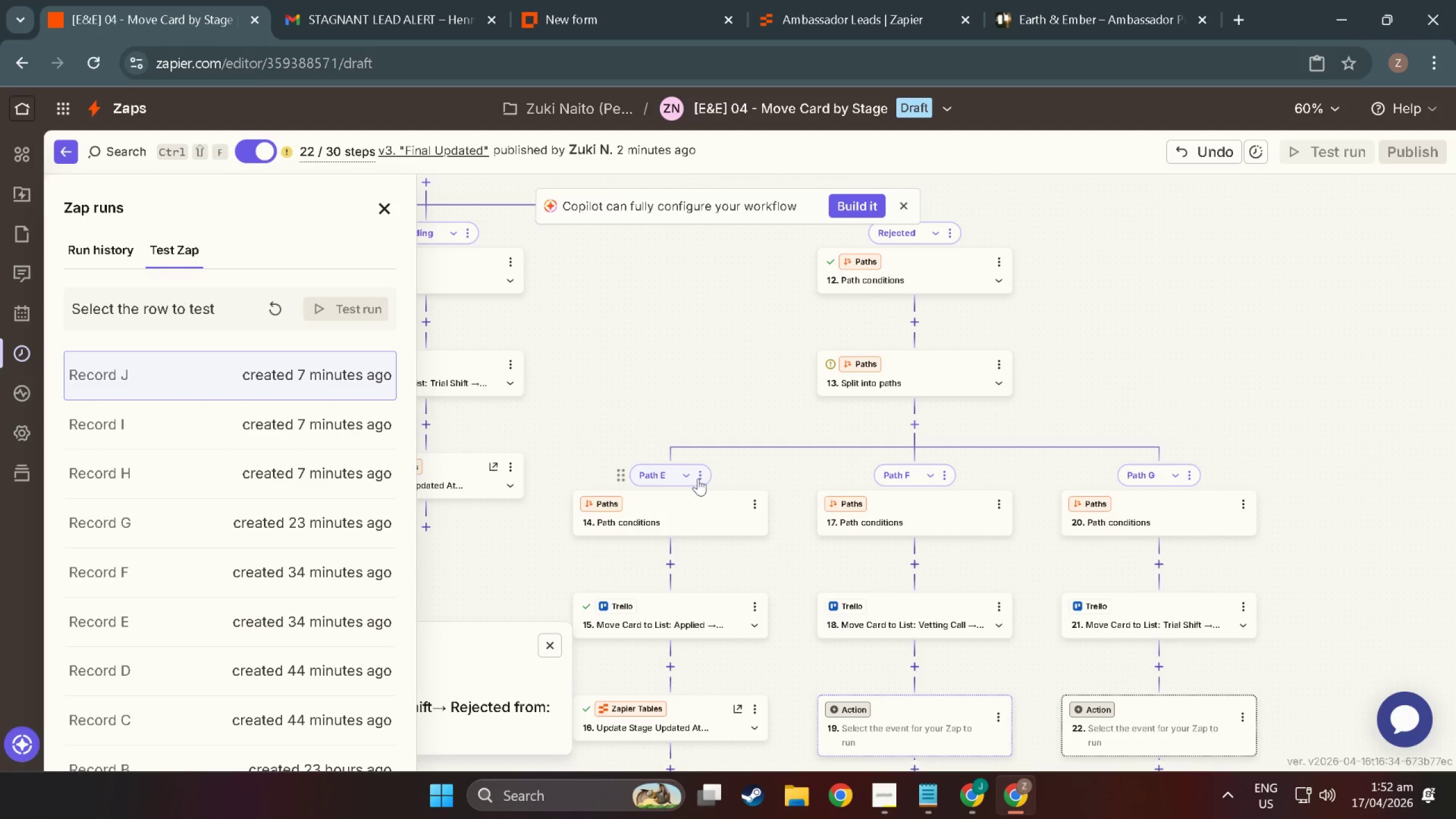 
left_click([700, 479])
 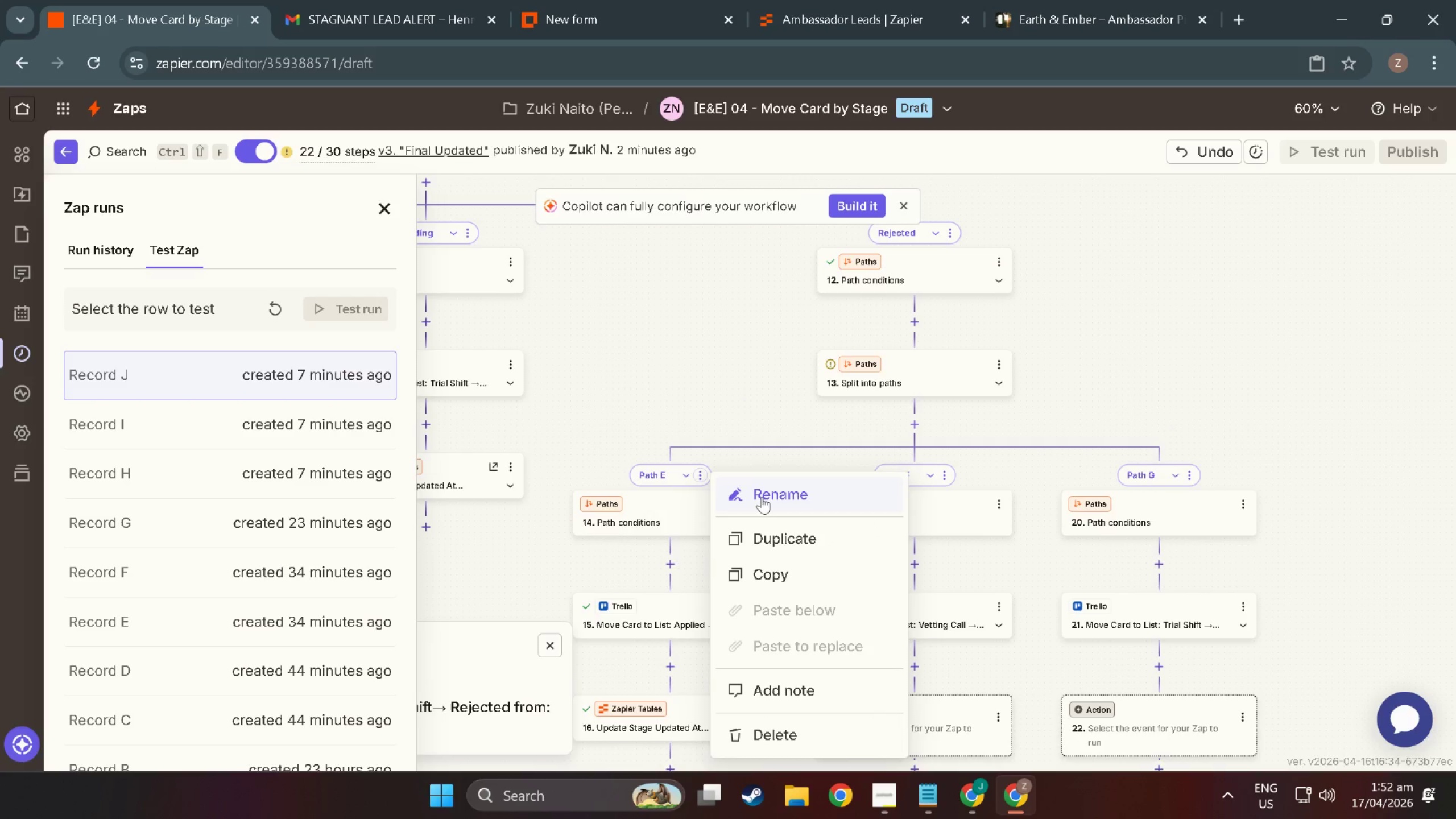 
left_click([780, 490])
 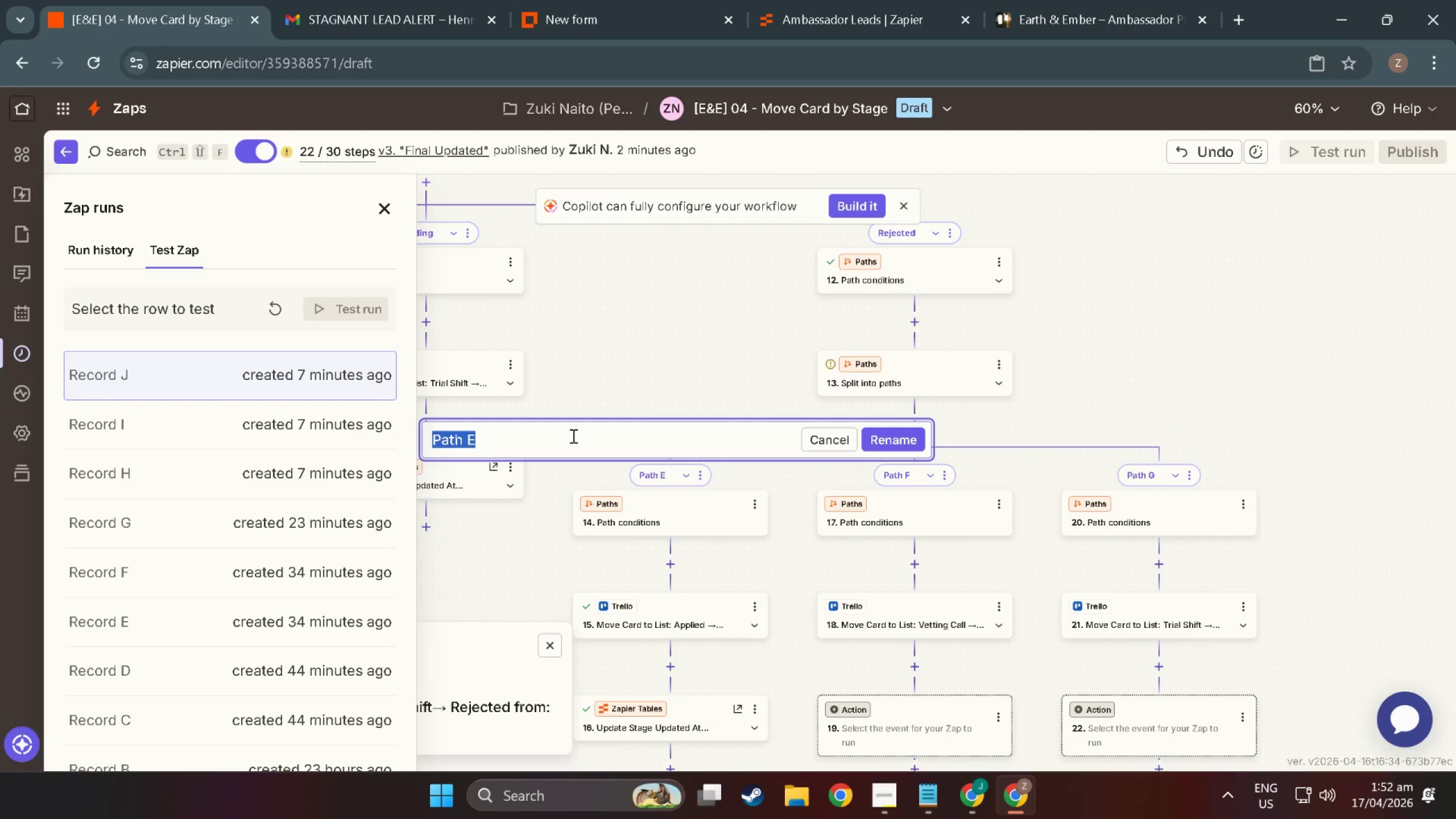 
hold_key(key=ShiftLeft, duration=1.5)
 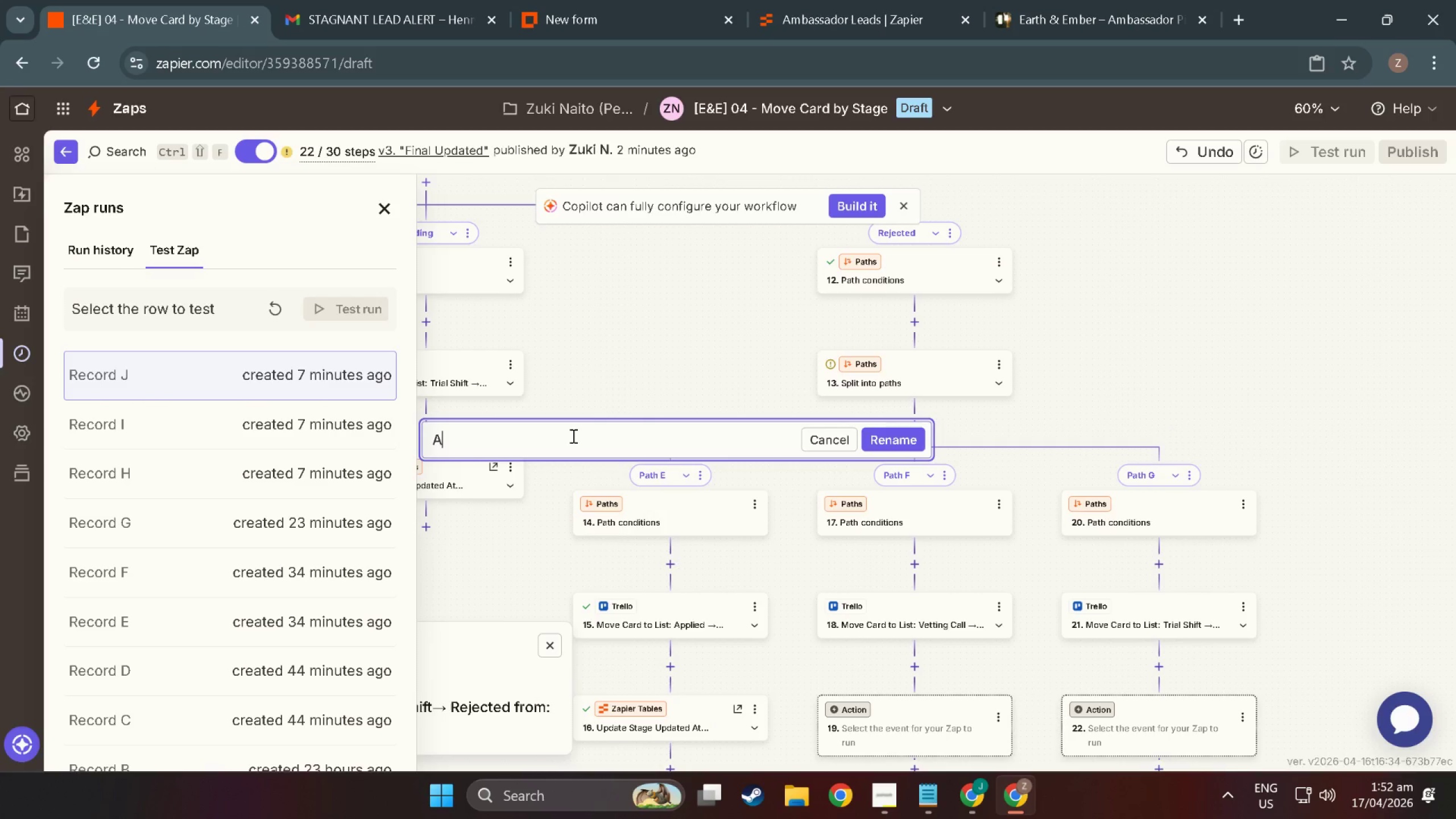 
type(Applied )
 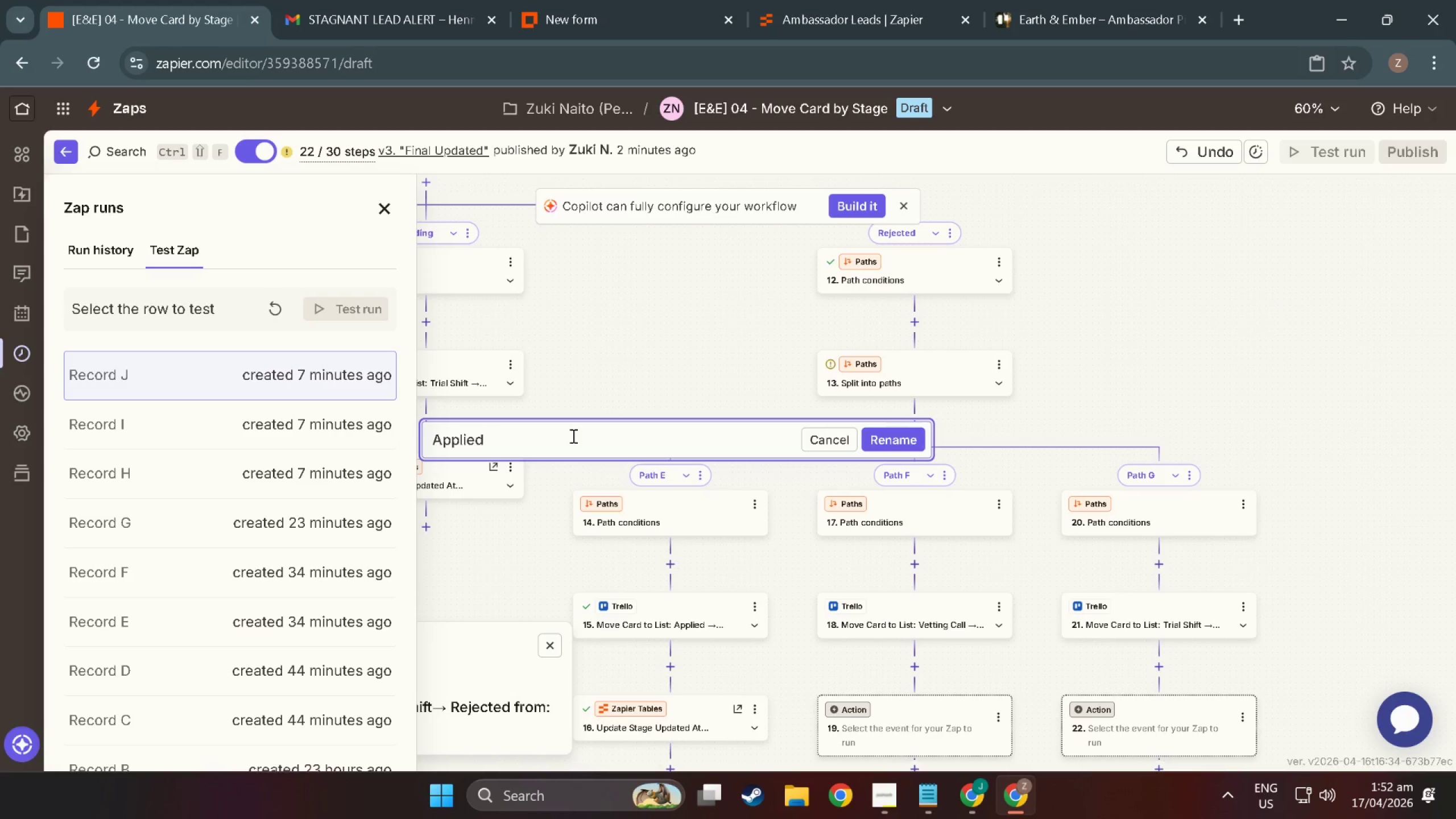 
key(Meta+Period)
 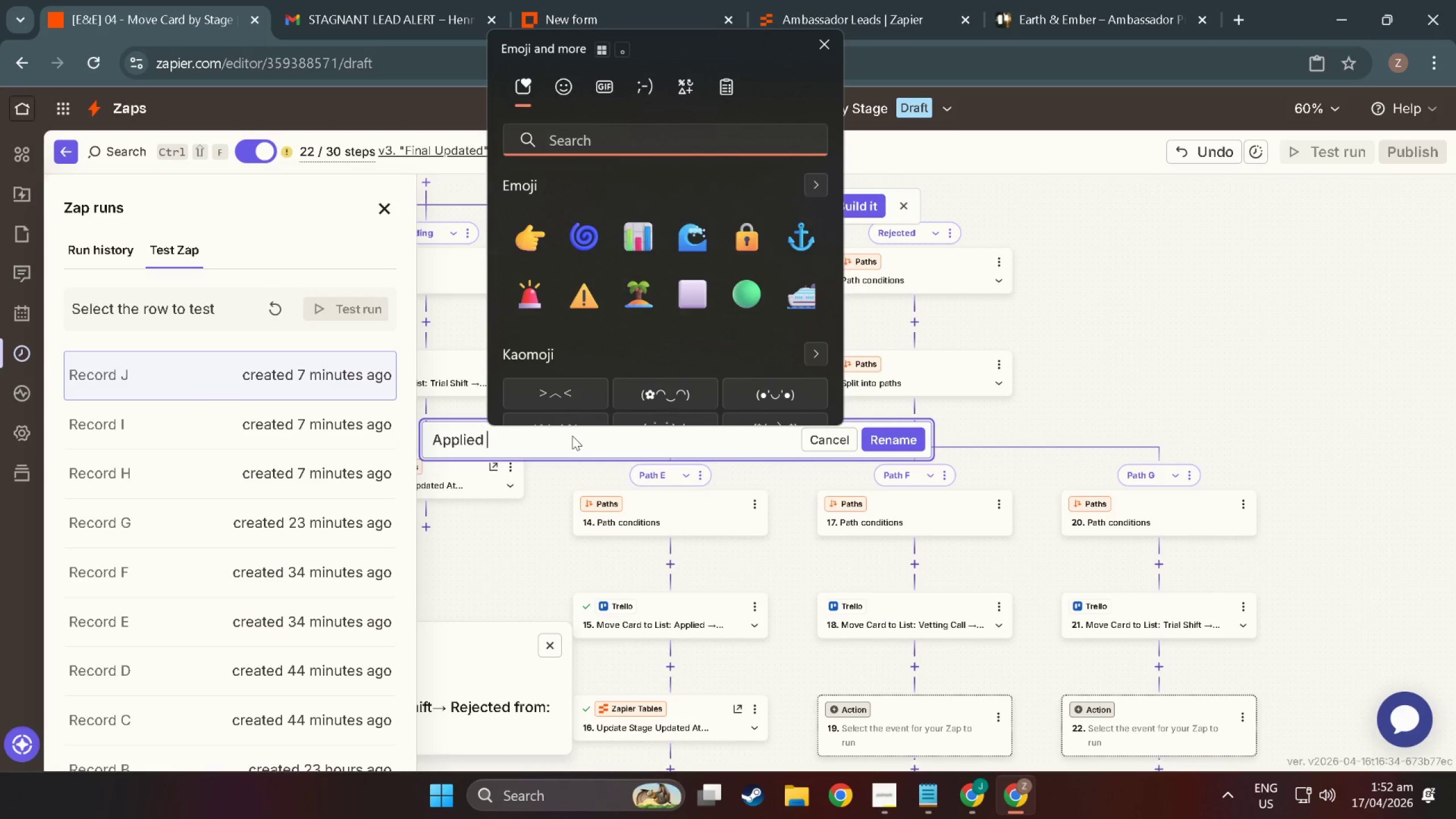 
left_click([537, 328])
 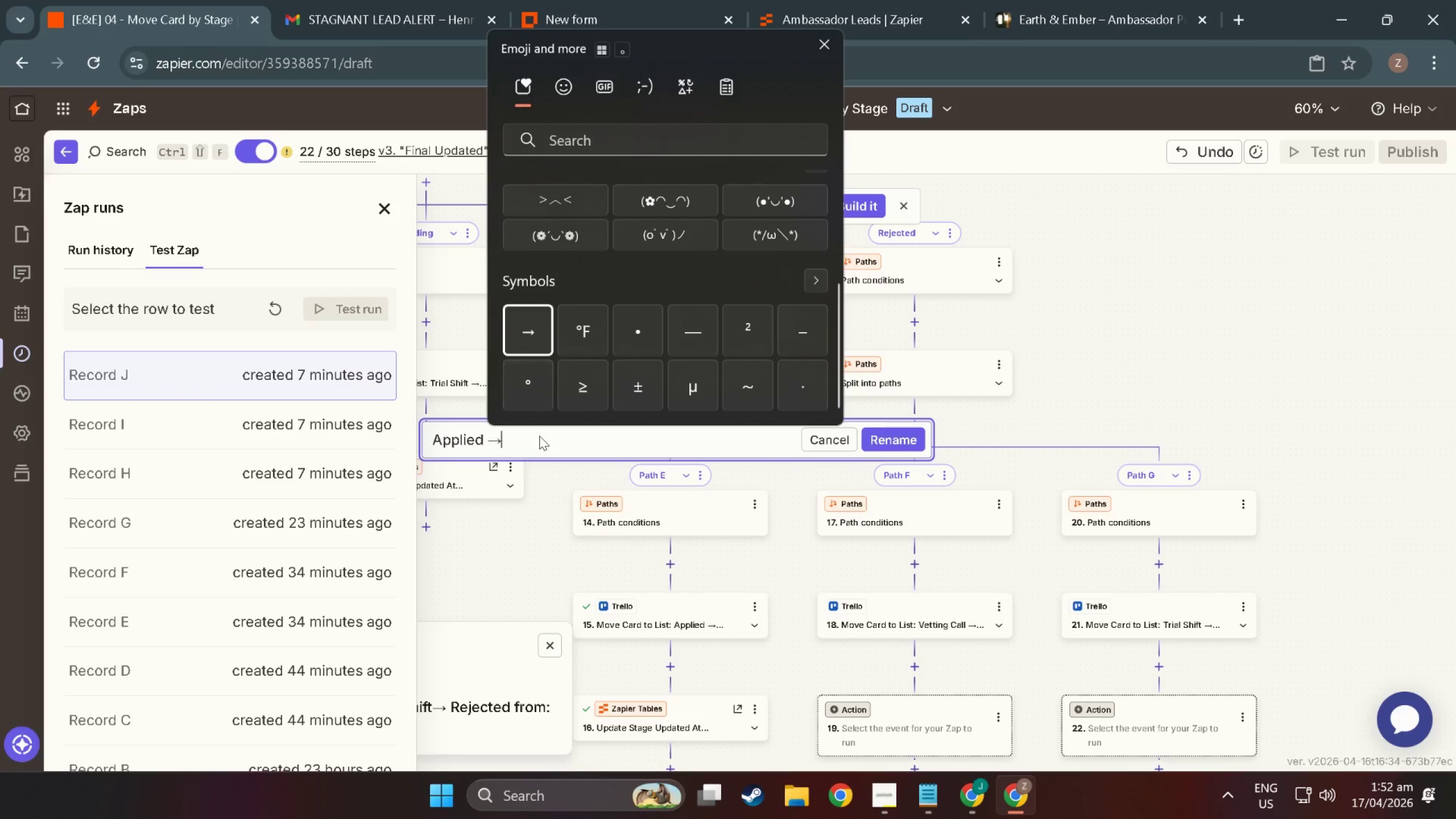 
scroll: coordinate [614, 325], scroll_direction: down, amount: 15.0
 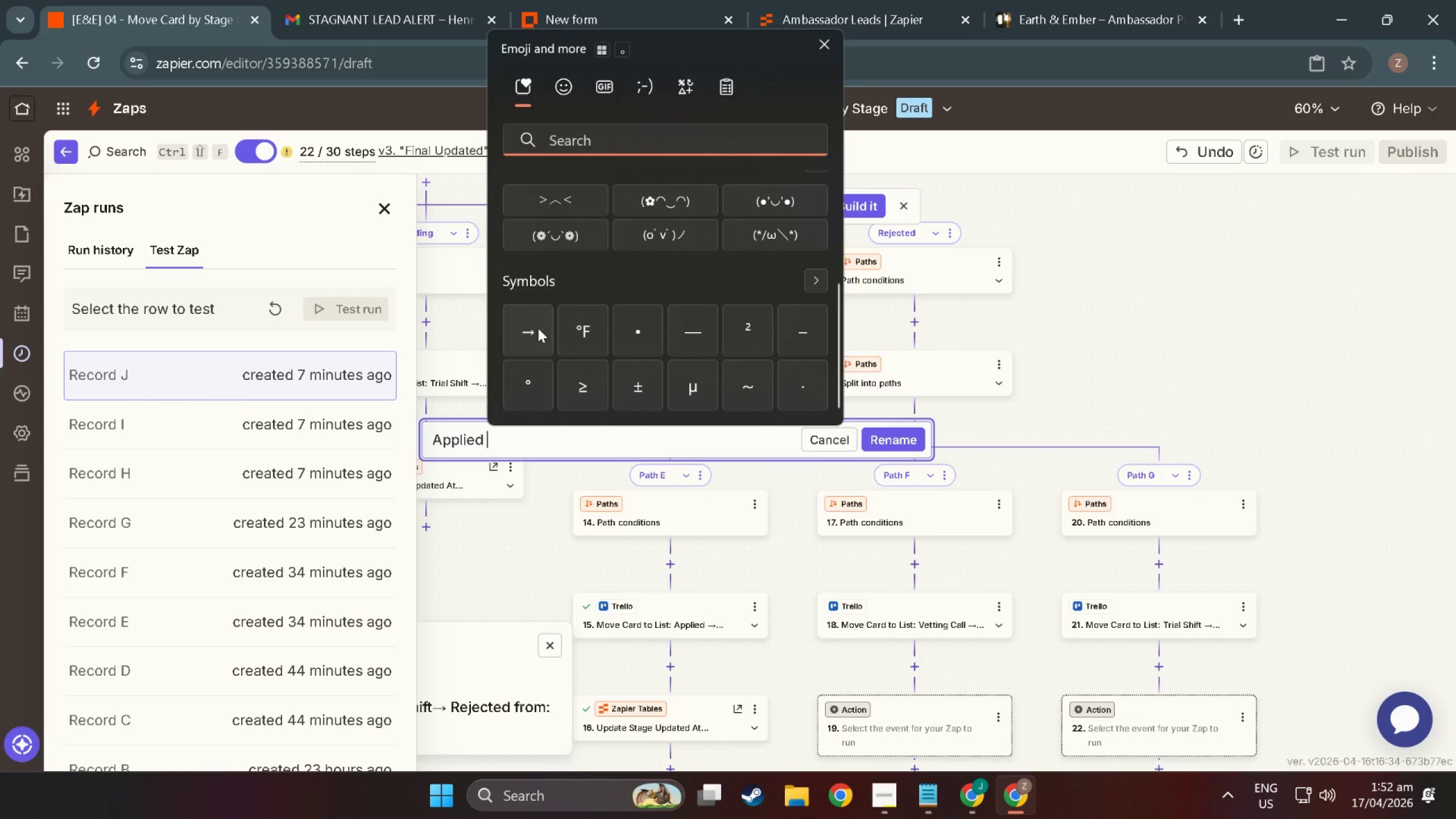 
left_click([536, 436])
 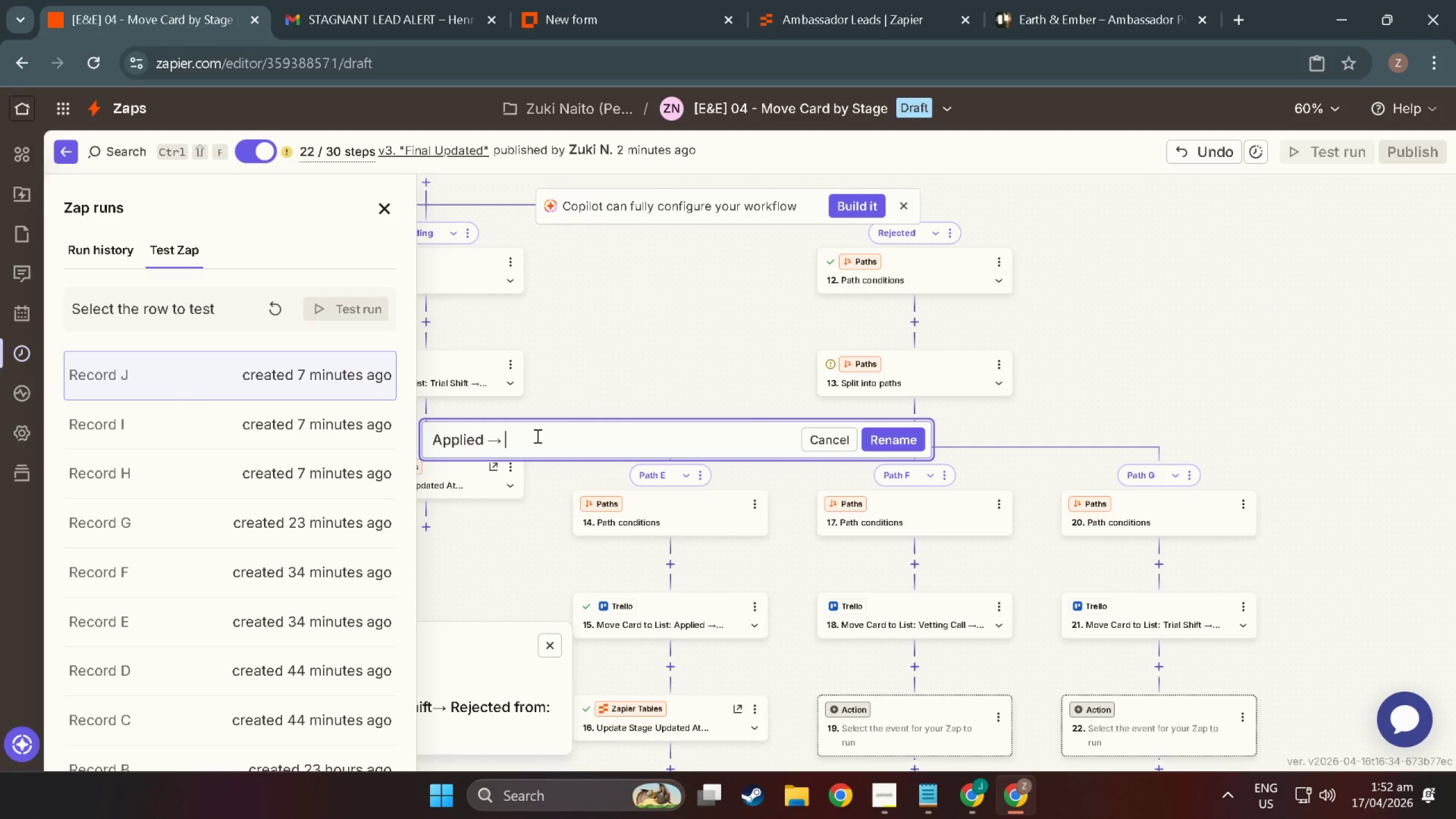 
type( Rejected)
 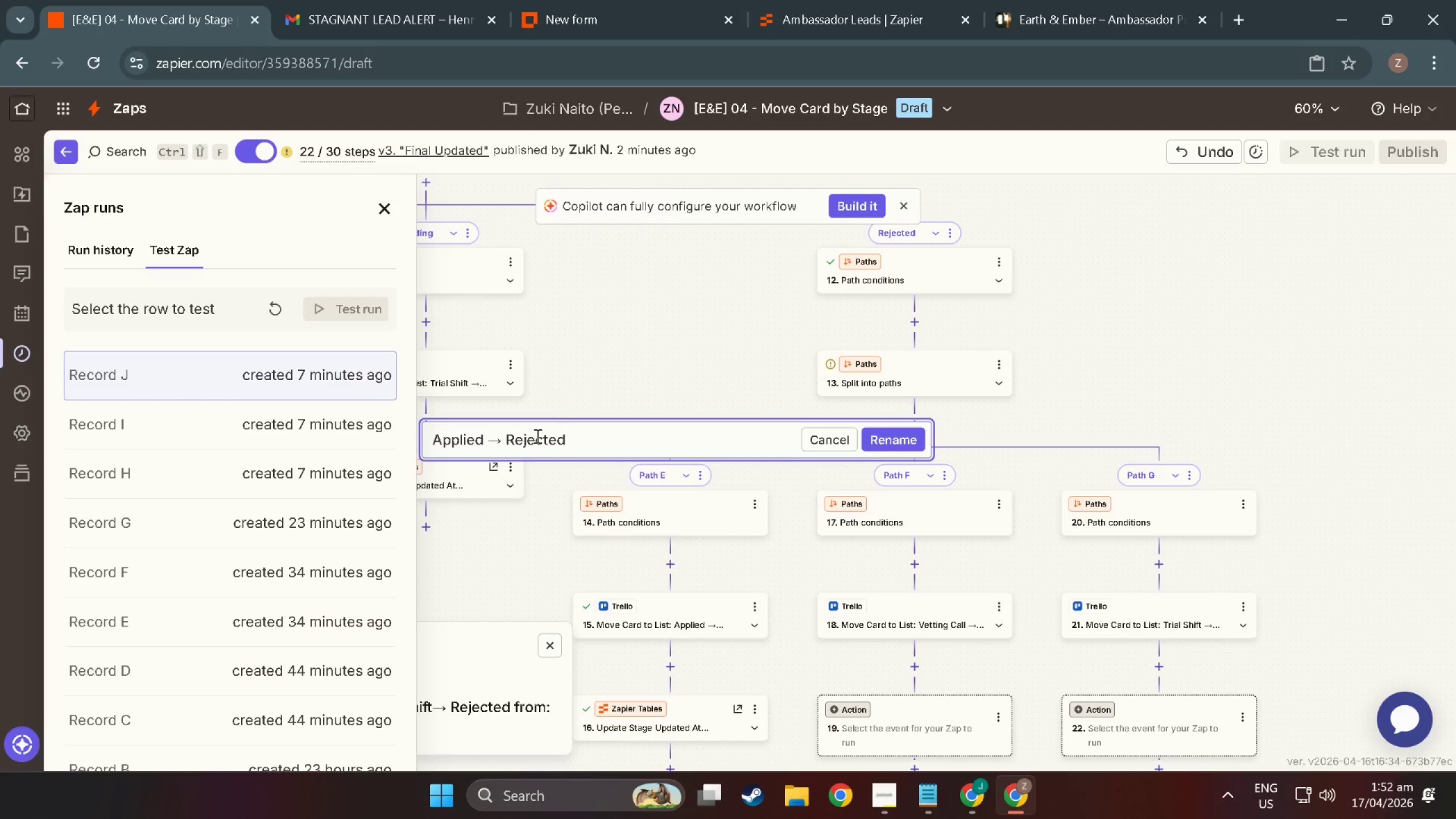 
key(Enter)
 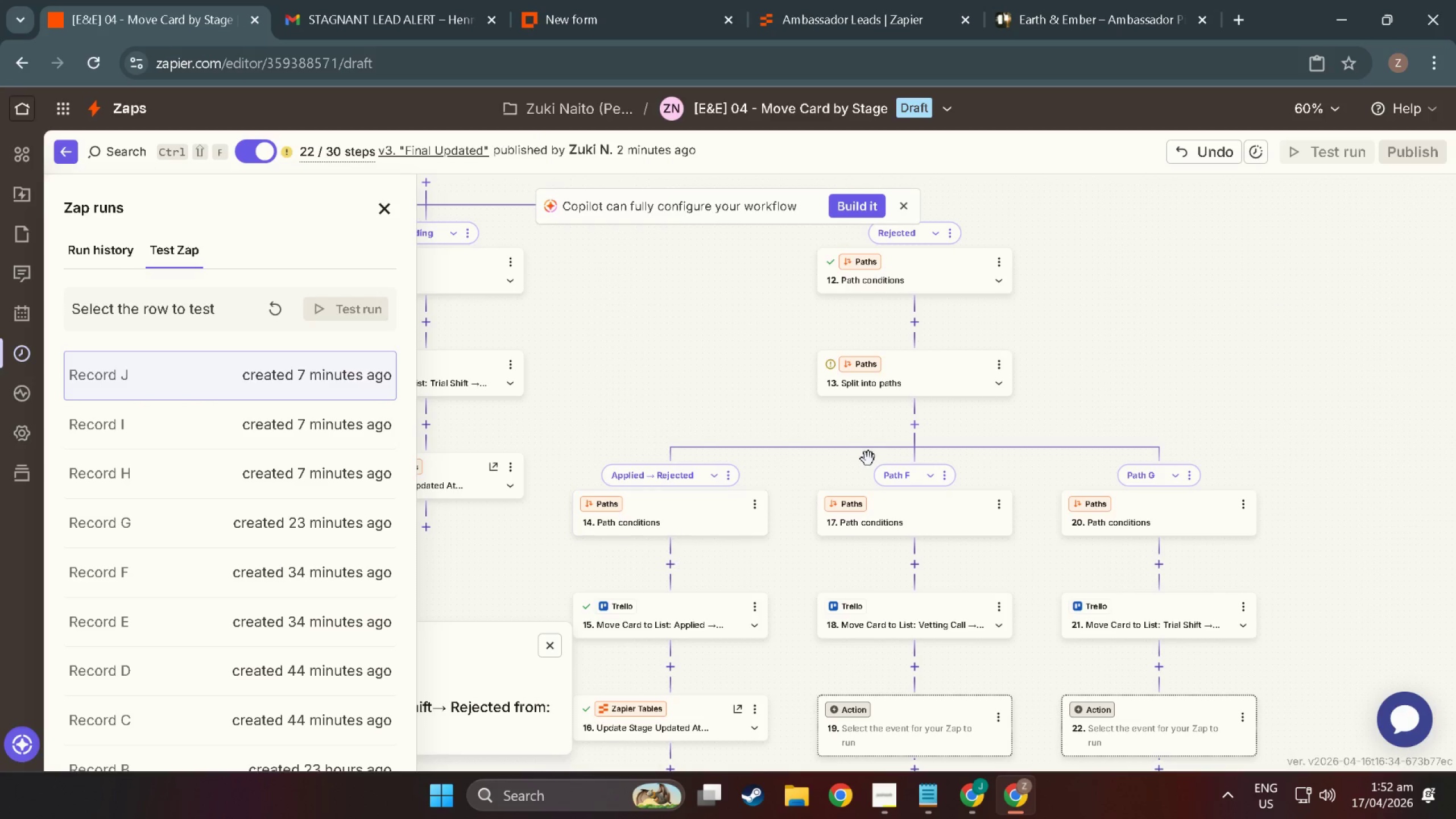 
left_click([950, 489])
 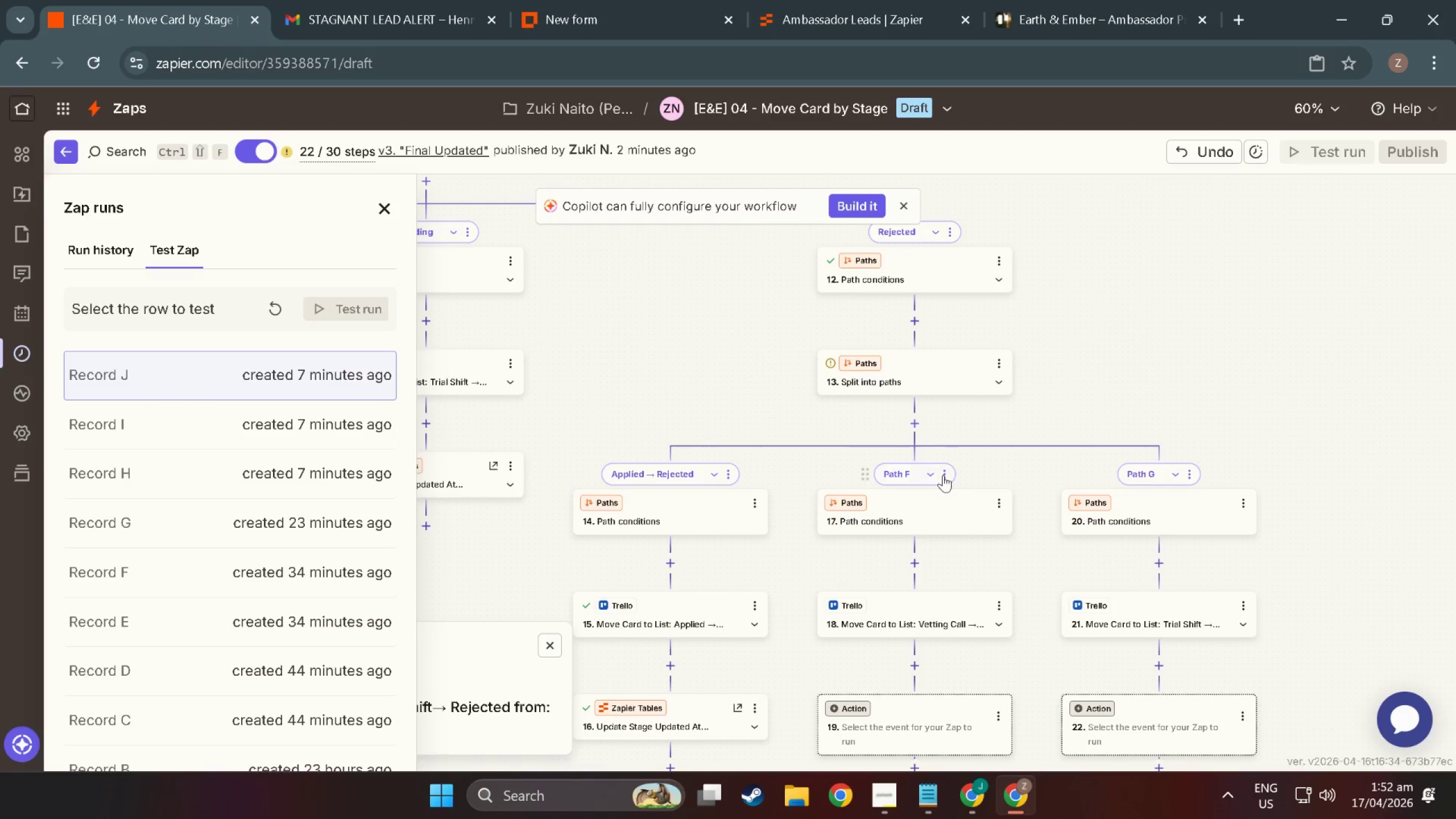 
triple_click([943, 475])
 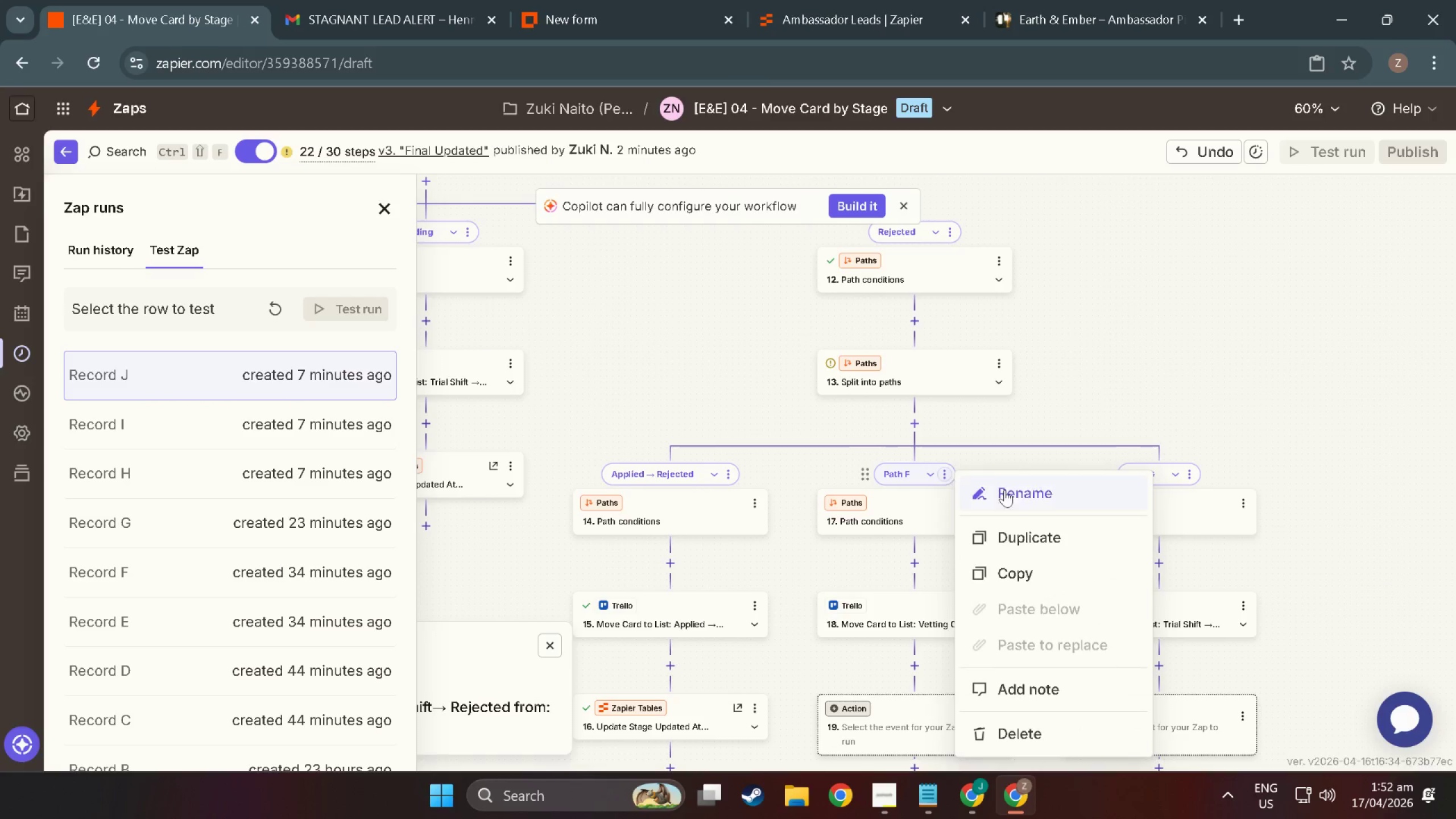 
left_click([1010, 493])
 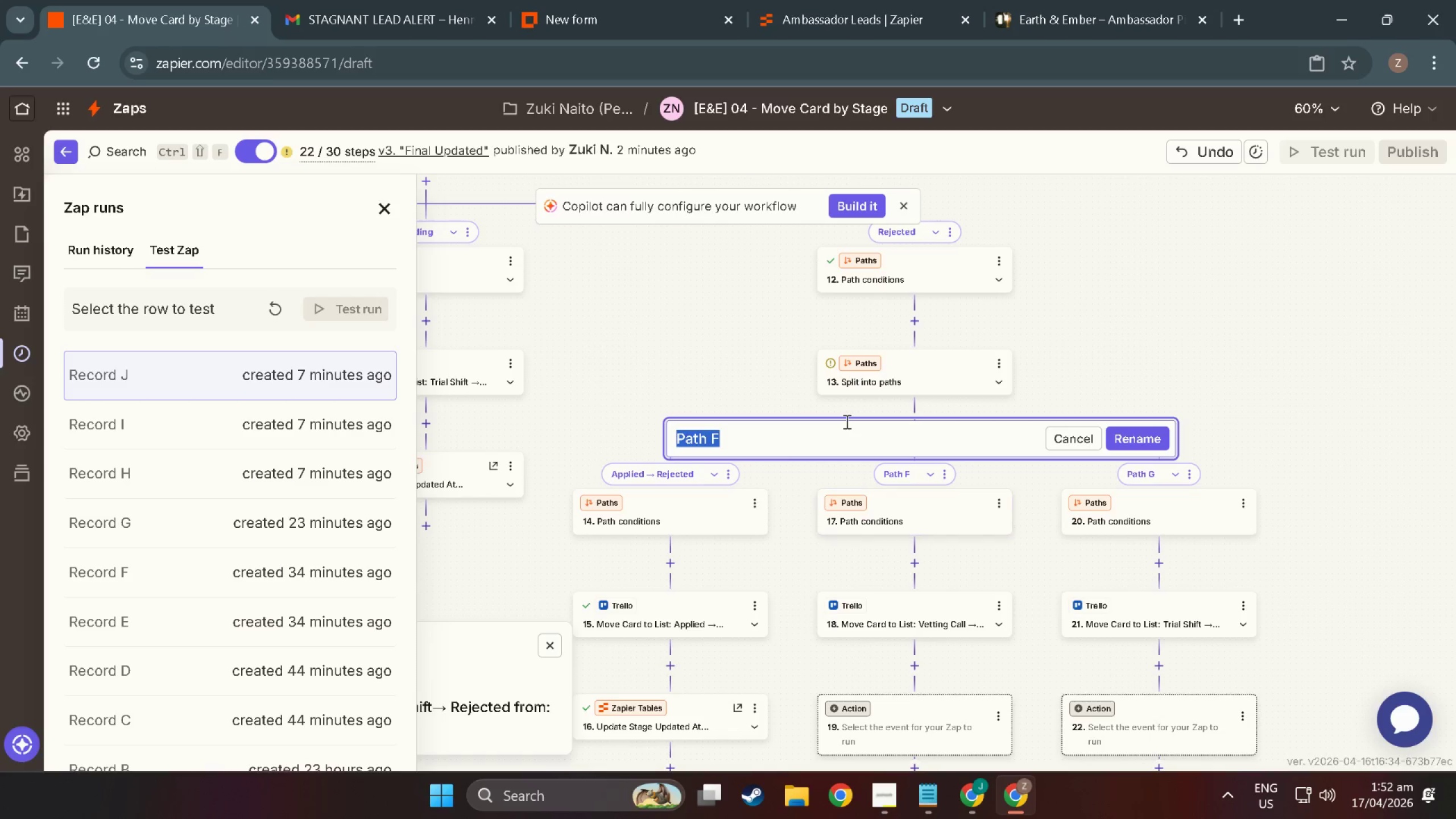 
type(Applied)
key(Backspace)
key(Backspace)
key(Backspace)
key(Backspace)
key(Backspace)
key(Backspace)
key(Backspace)
type(Trail)
key(Backspace)
key(Backspace)
key(Backspace)
type(ial Shift -)
key(Backspace)
 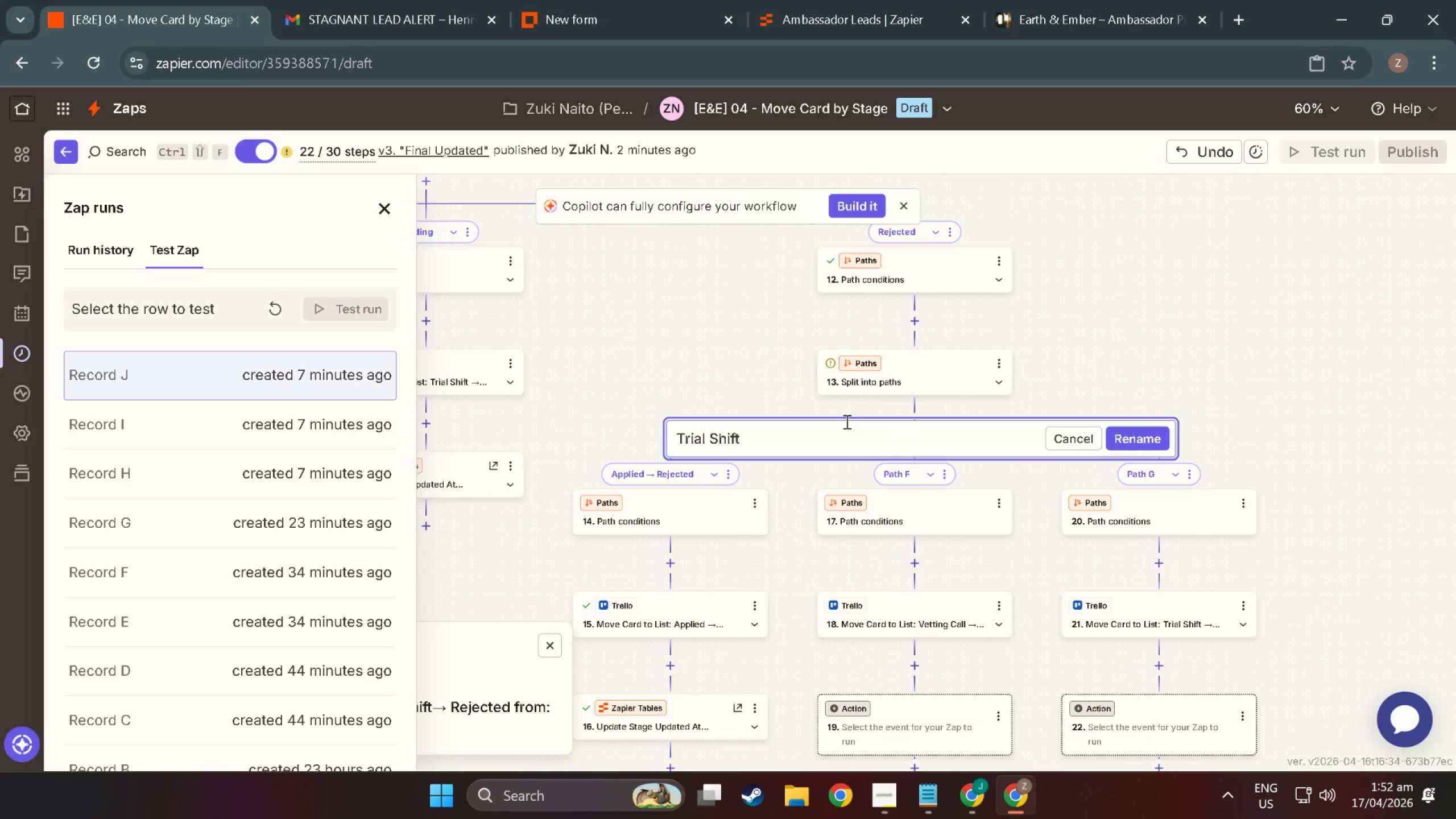 
 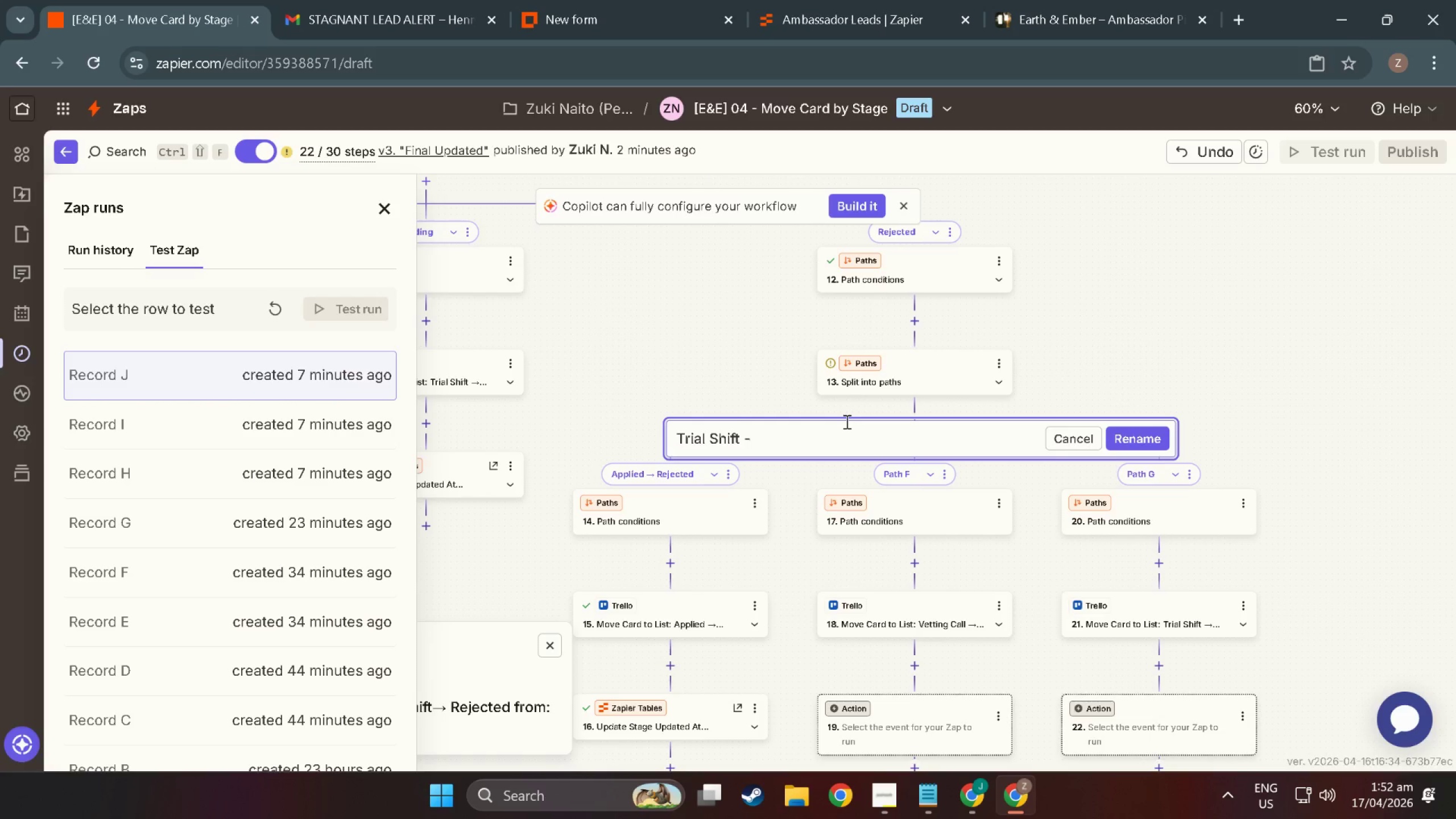 
key(Meta+MetaLeft)
 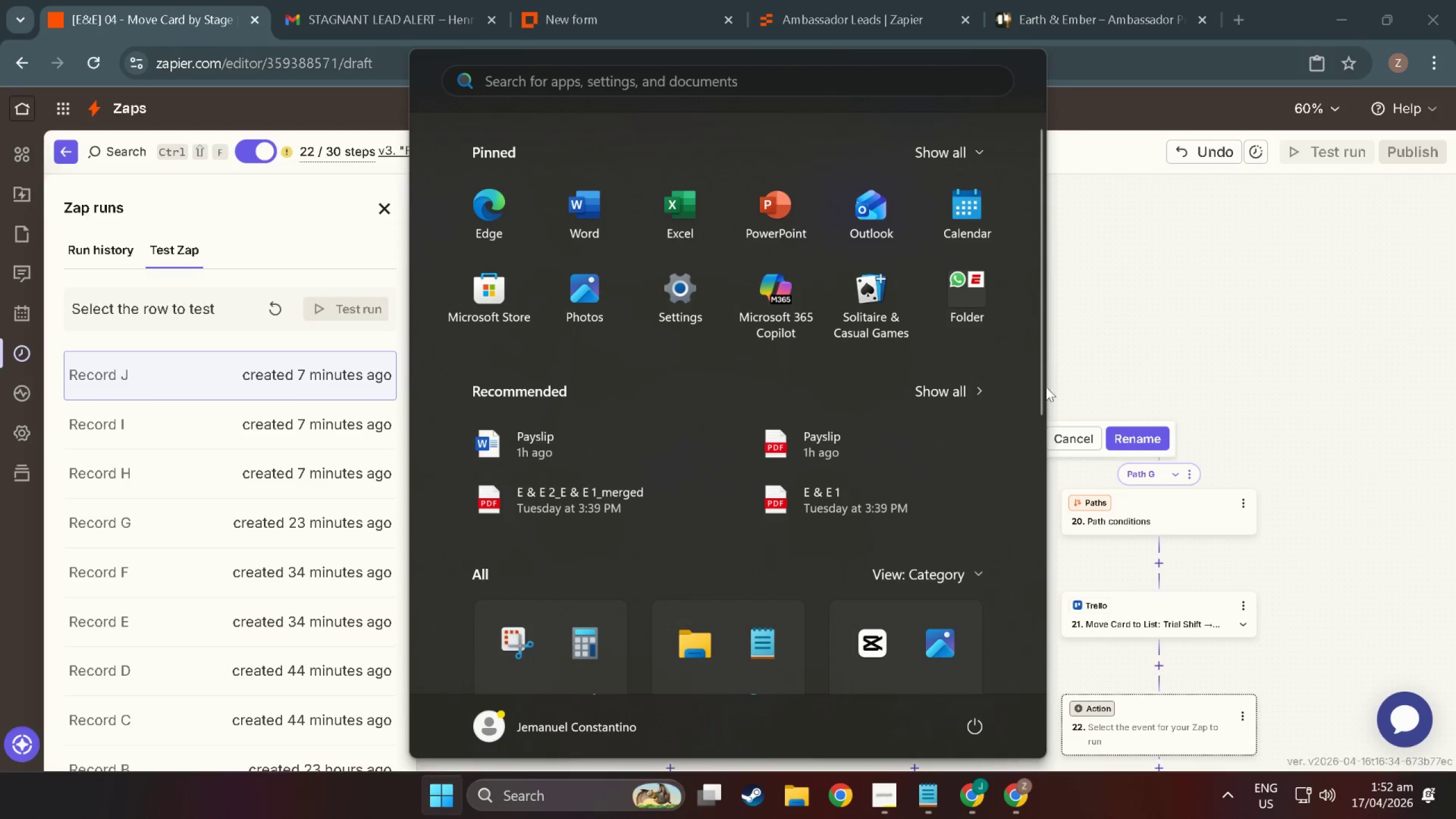 
left_click([1211, 366])
 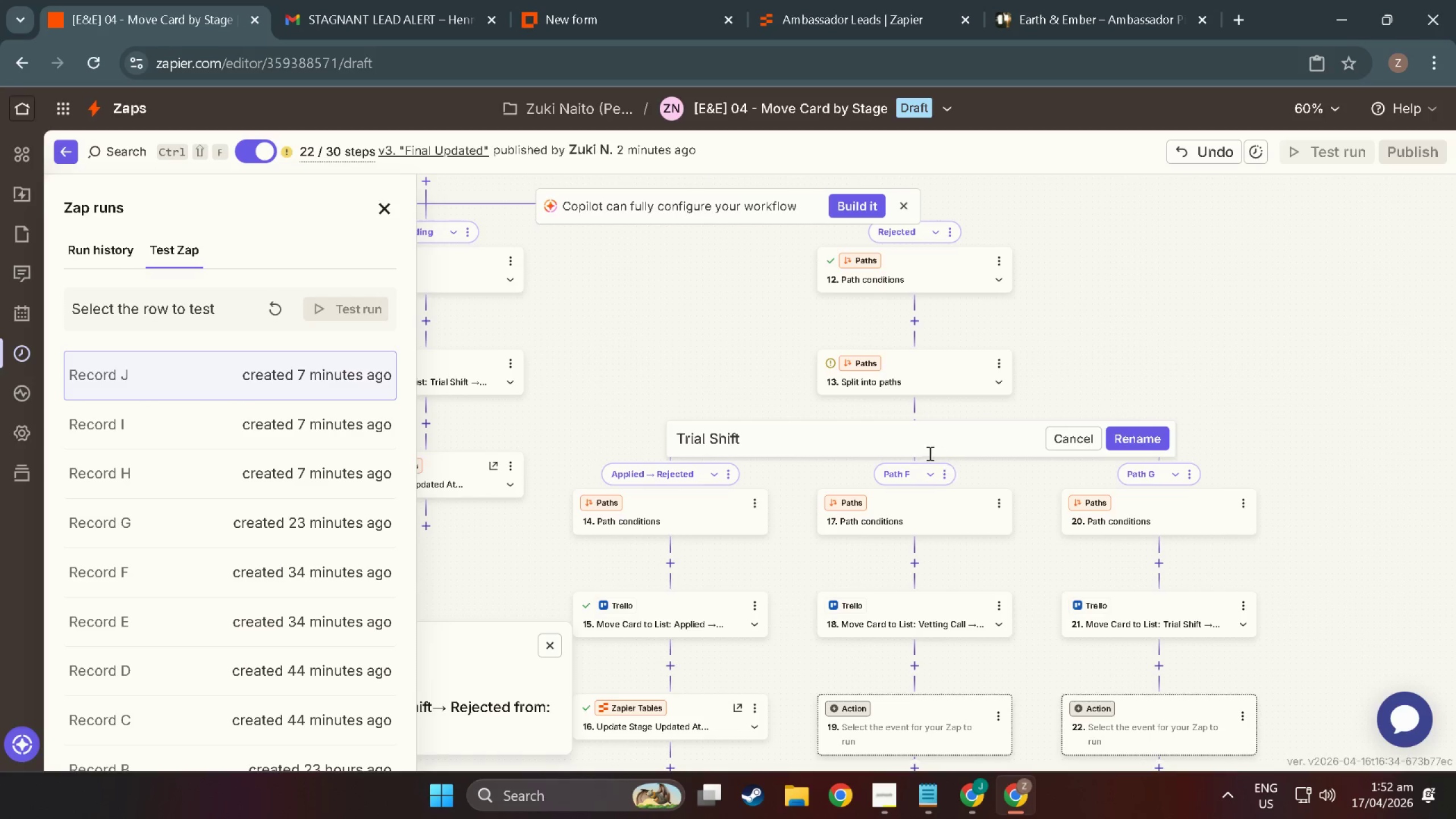 
left_click([892, 444])
 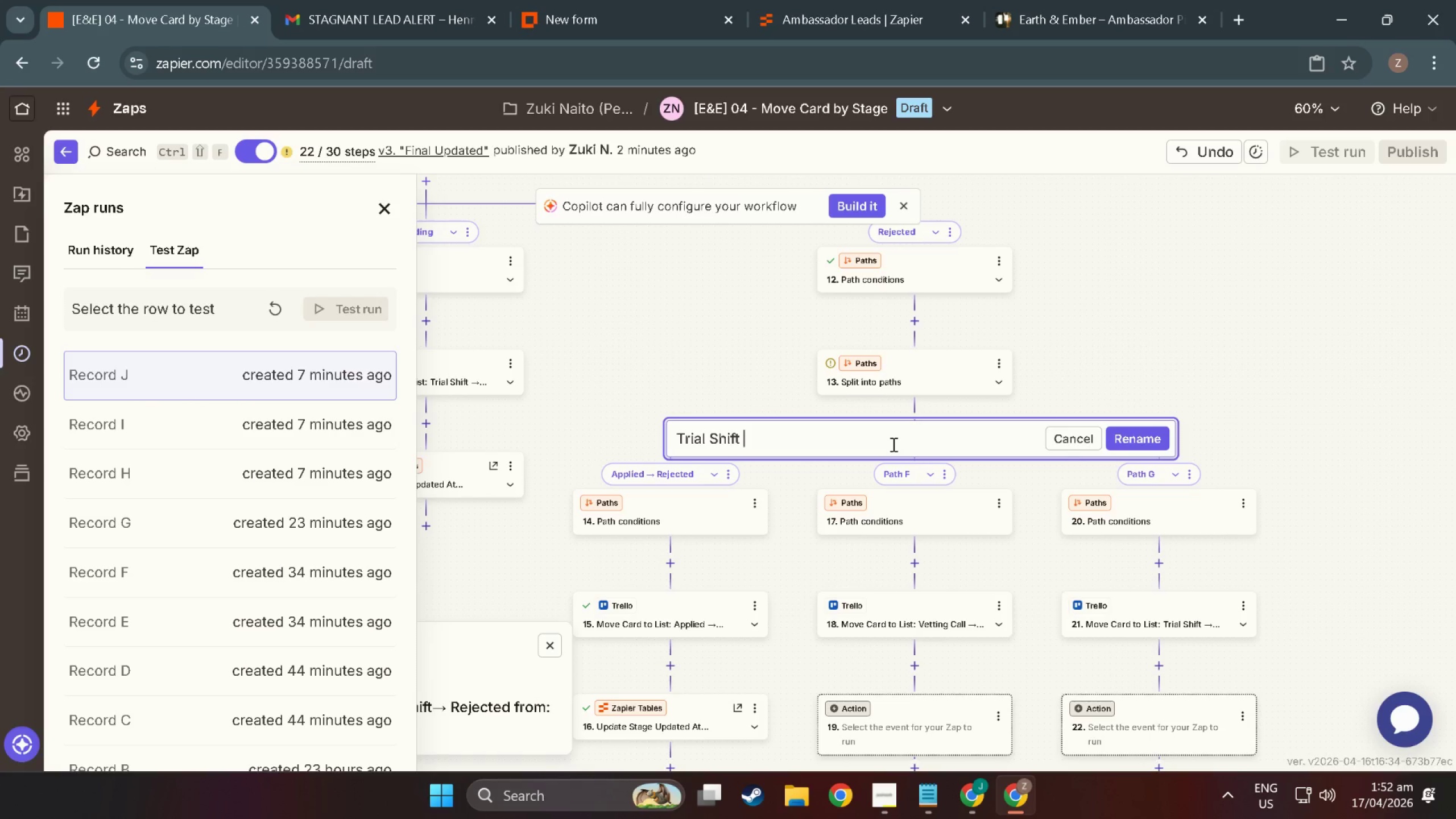 
key(Control+ControlLeft)
 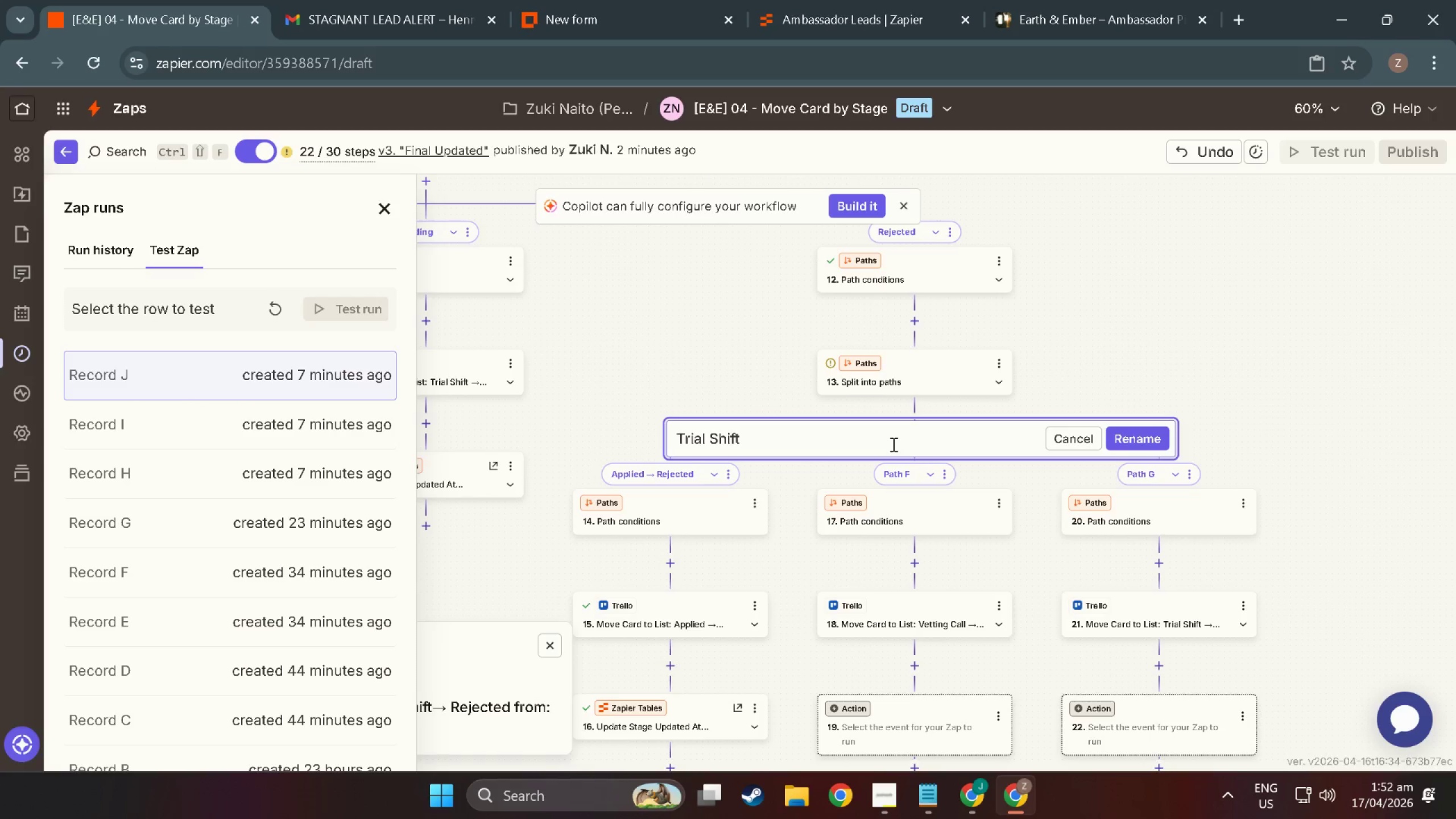 
key(Control+V)
 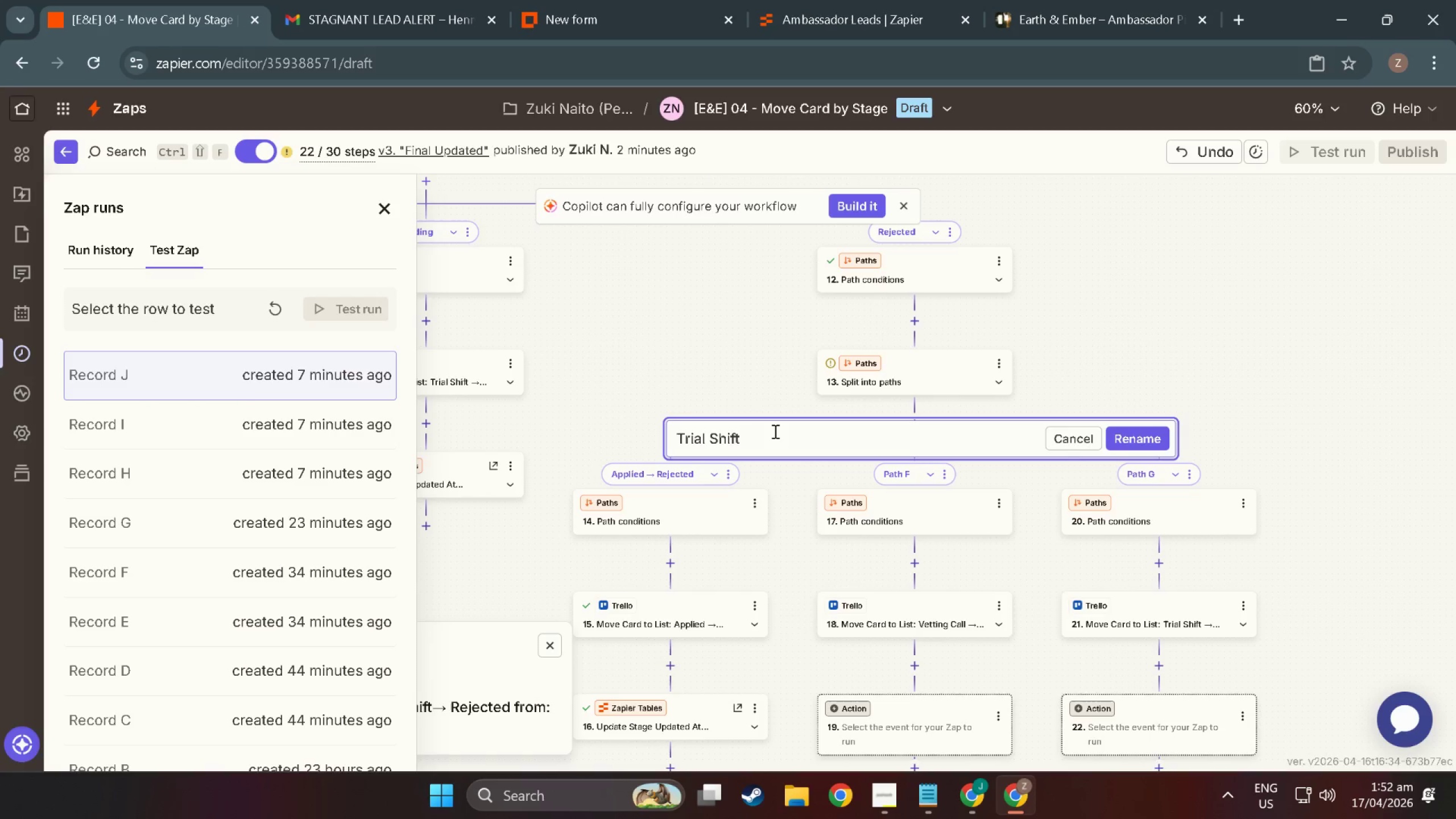 
key(Meta+Period)
 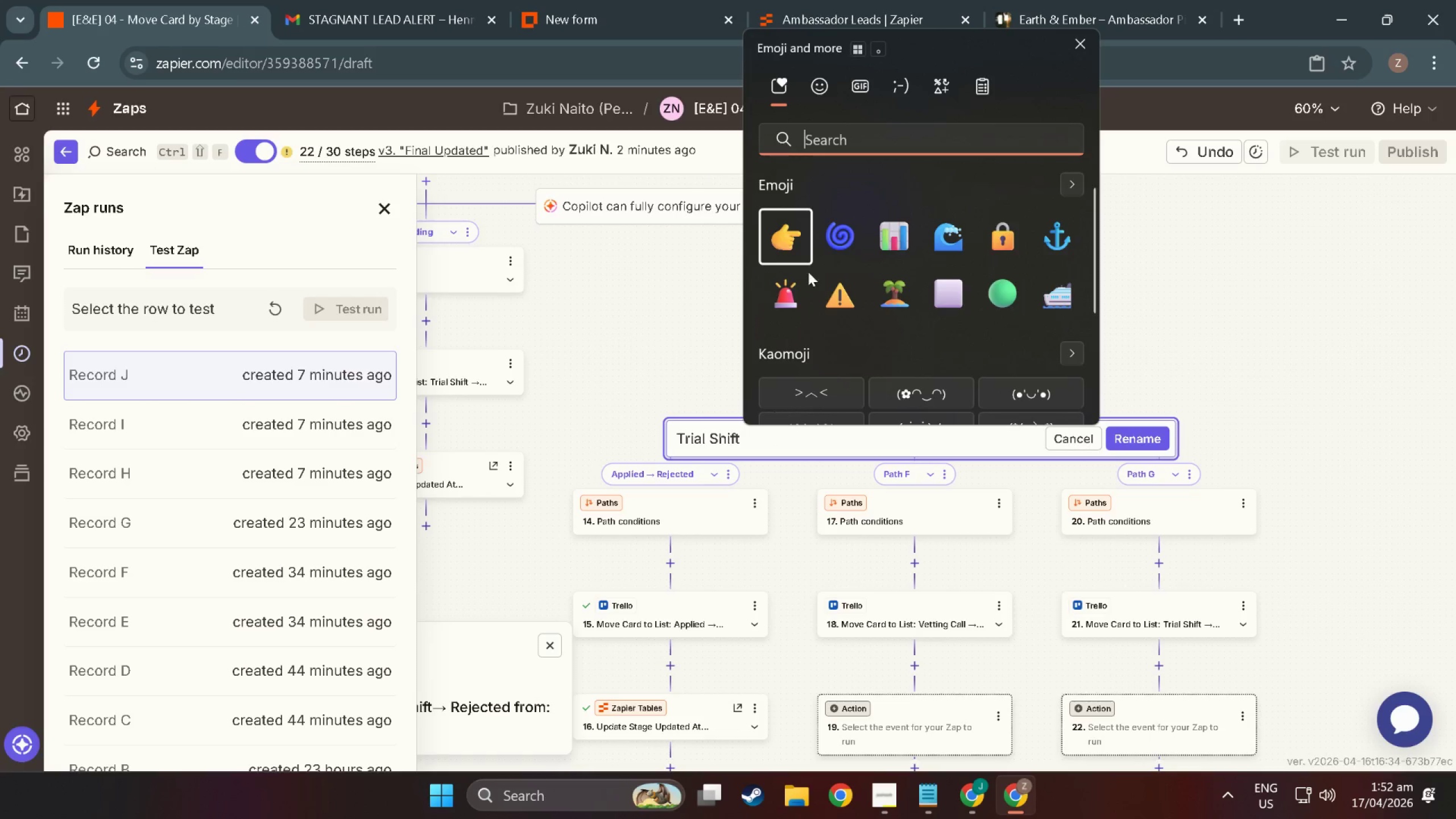 
scroll: coordinate [803, 336], scroll_direction: down, amount: 15.0
 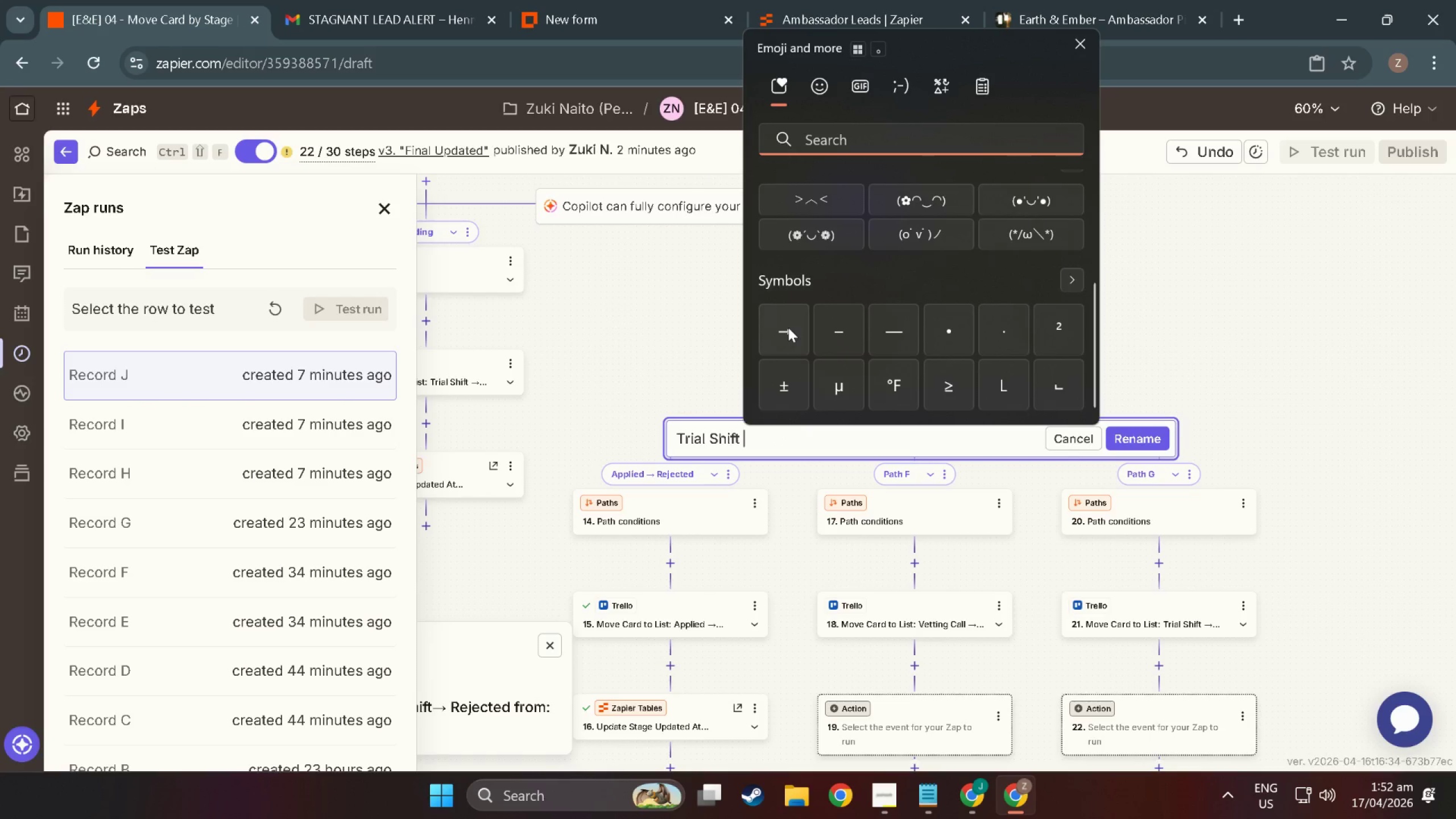 
left_click([788, 328])
 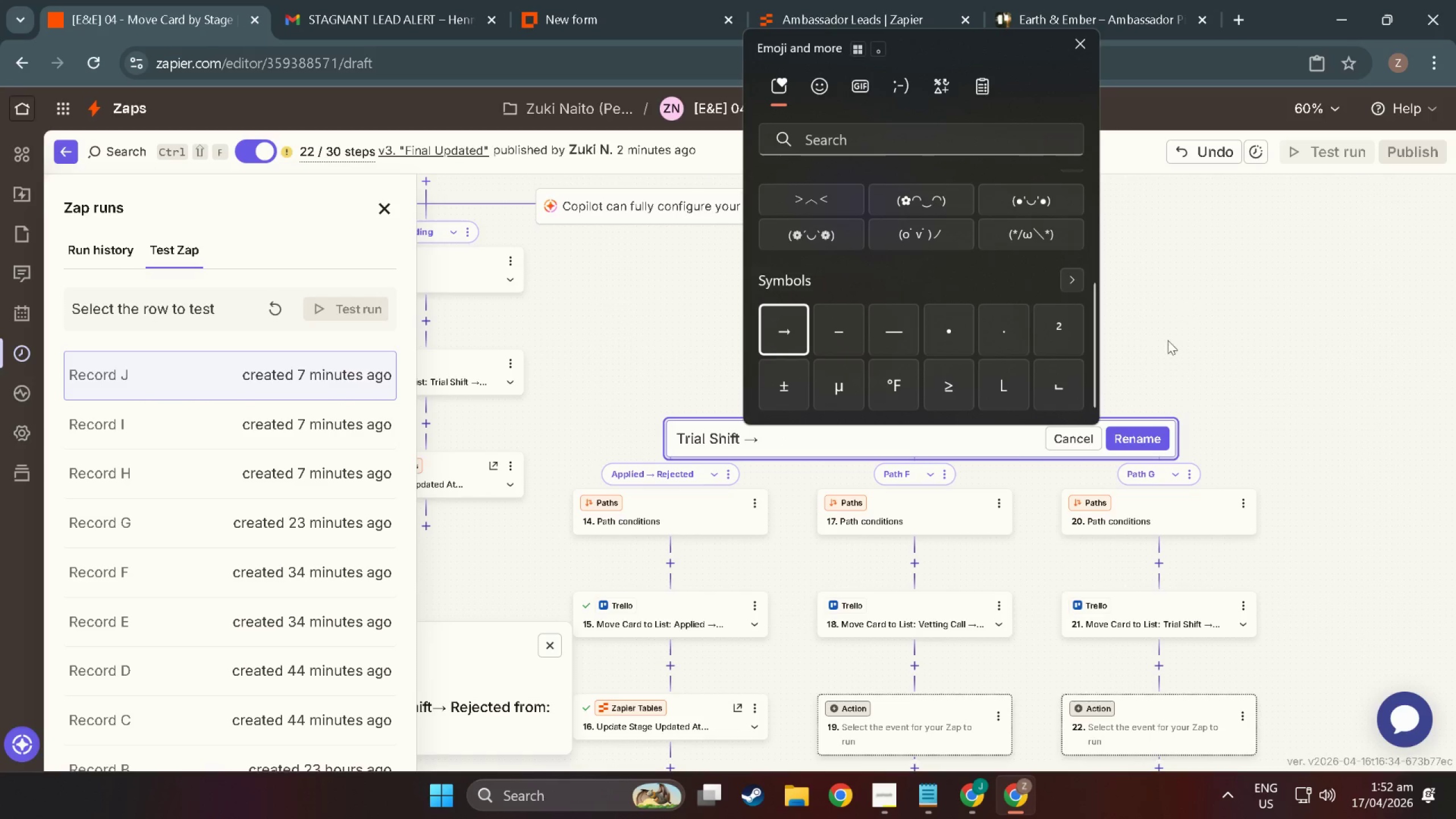 
left_click([1241, 415])
 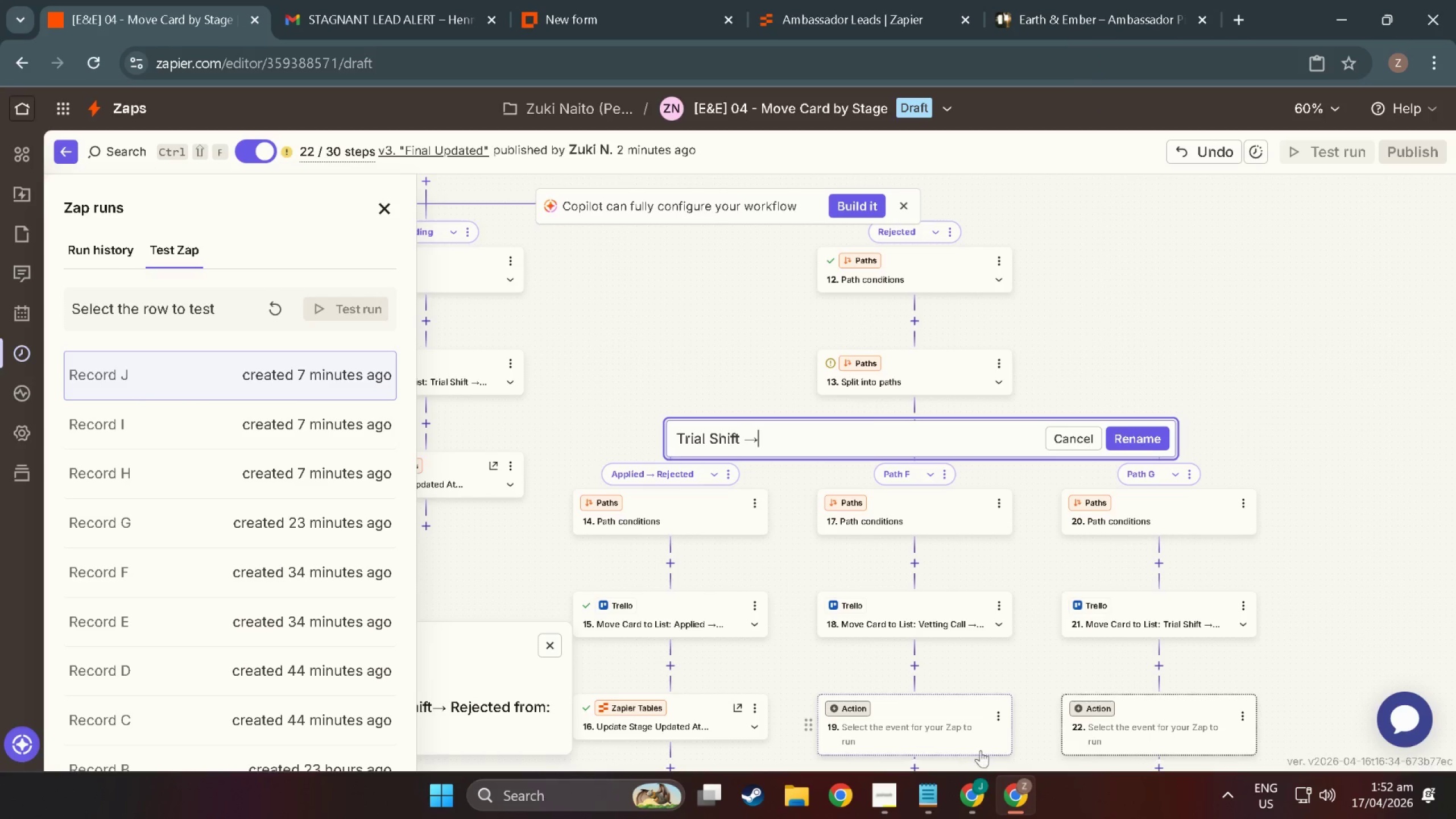 
mouse_move([966, 799])
 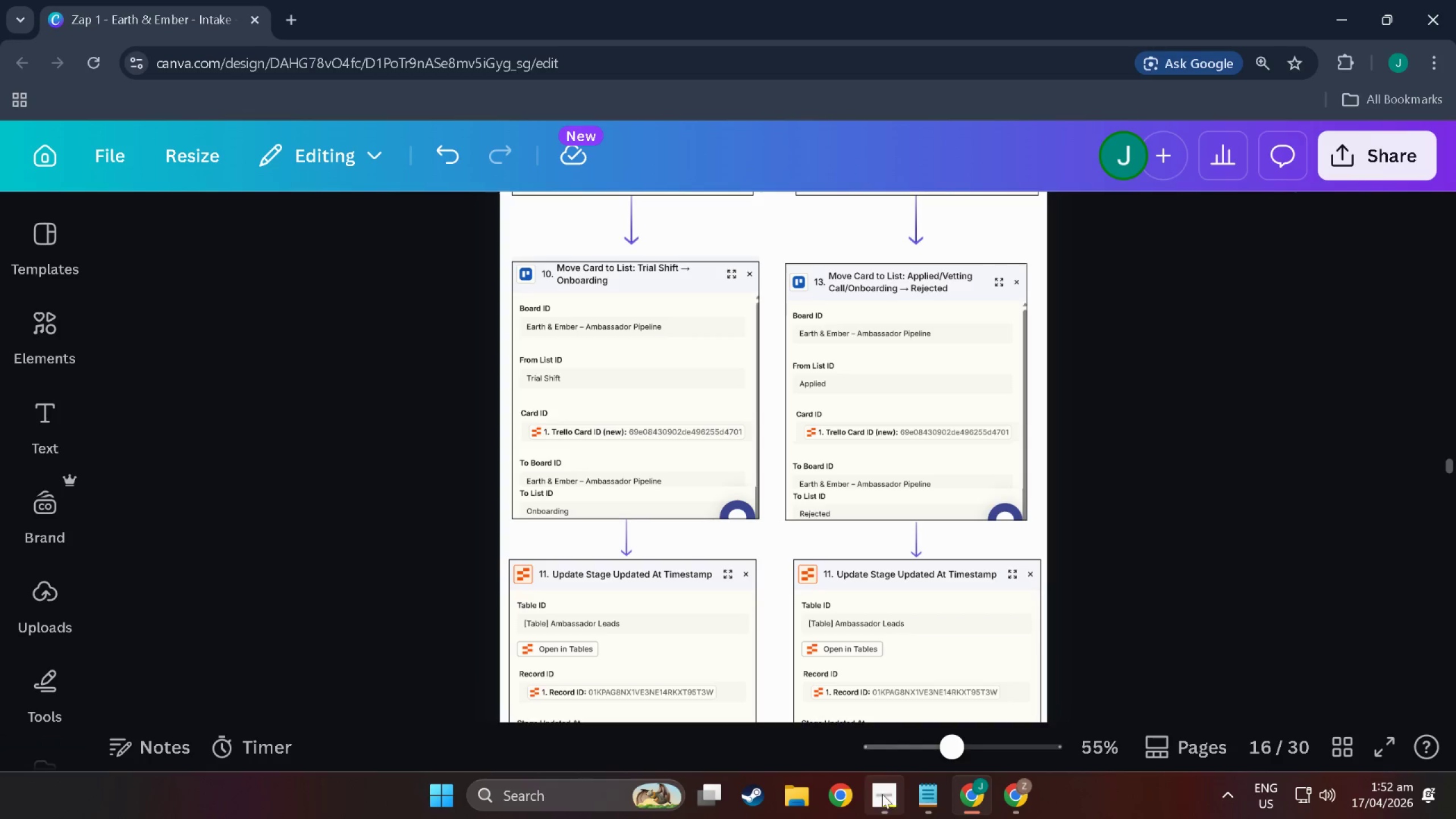 
left_click([882, 794])